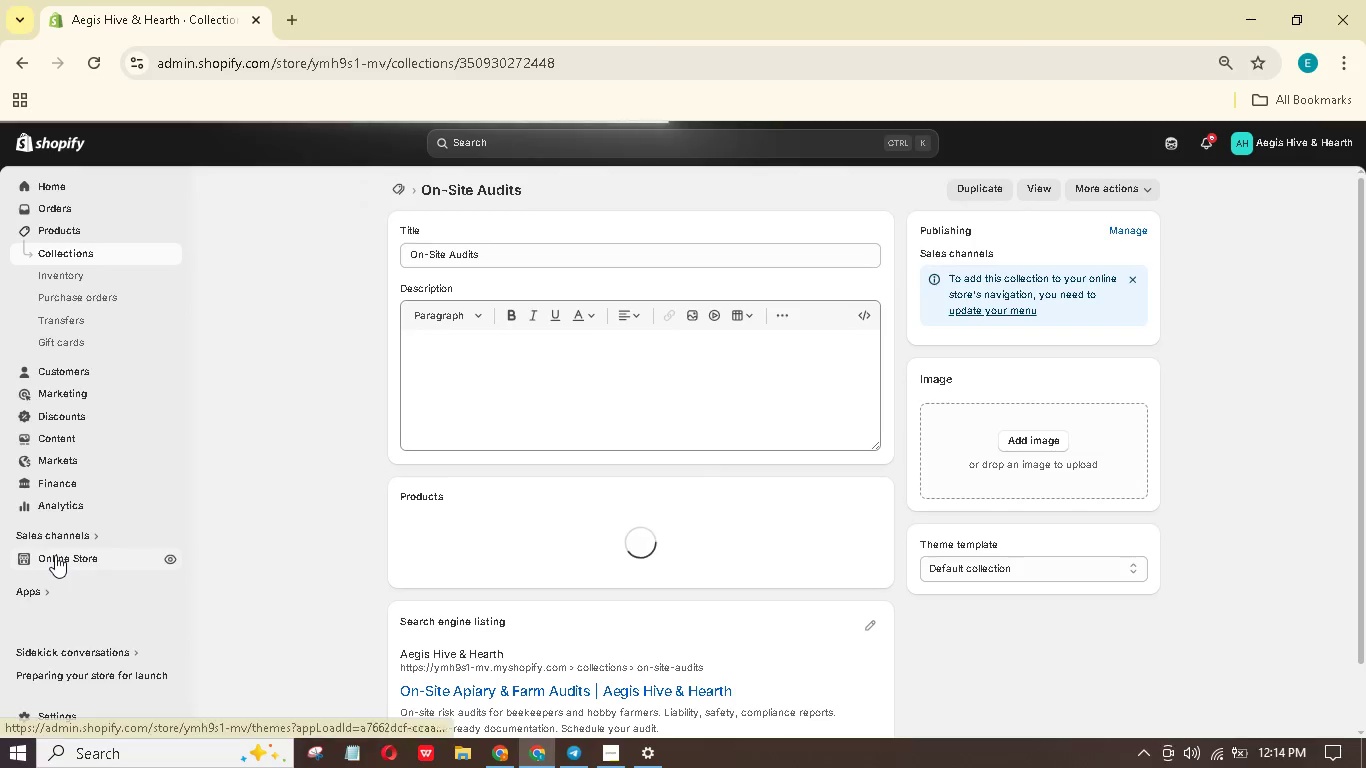 
left_click([55, 555])
 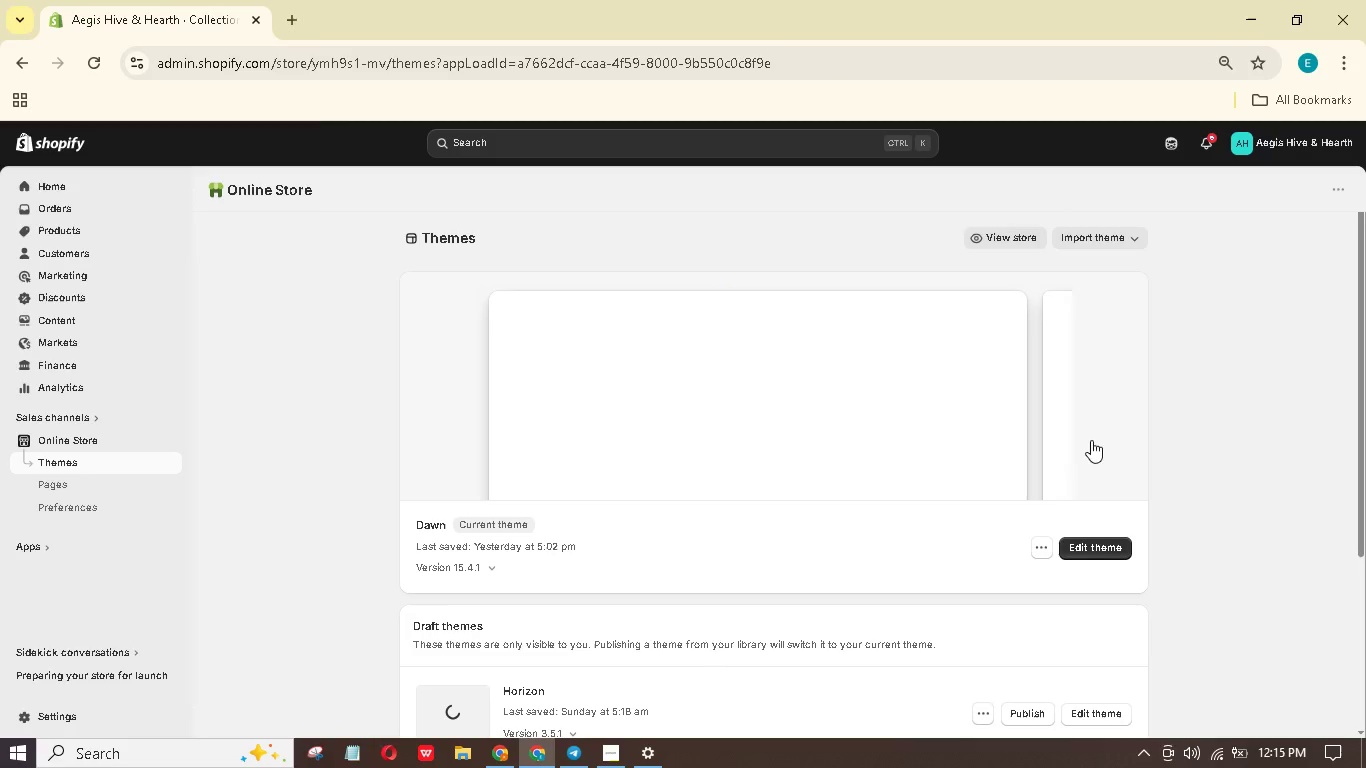 
wait(22.81)
 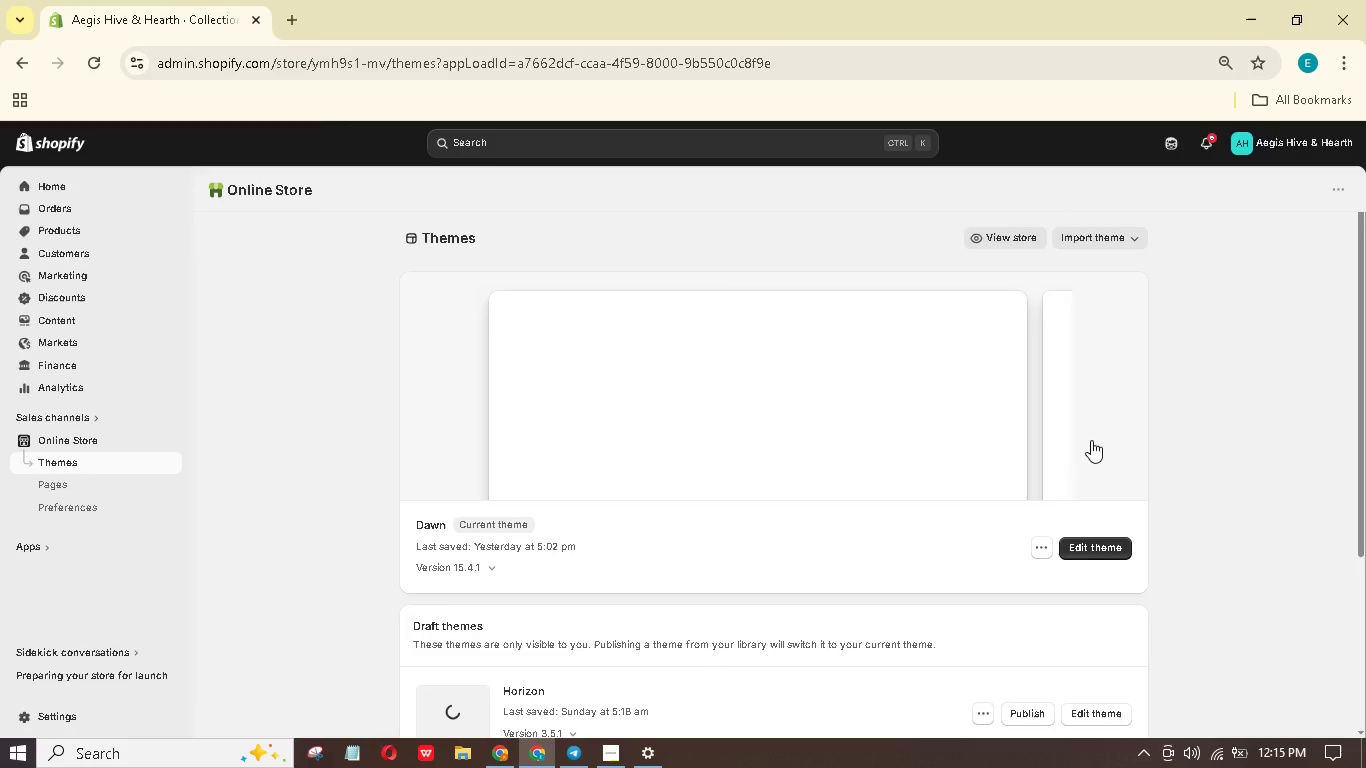 
left_click([752, 389])
 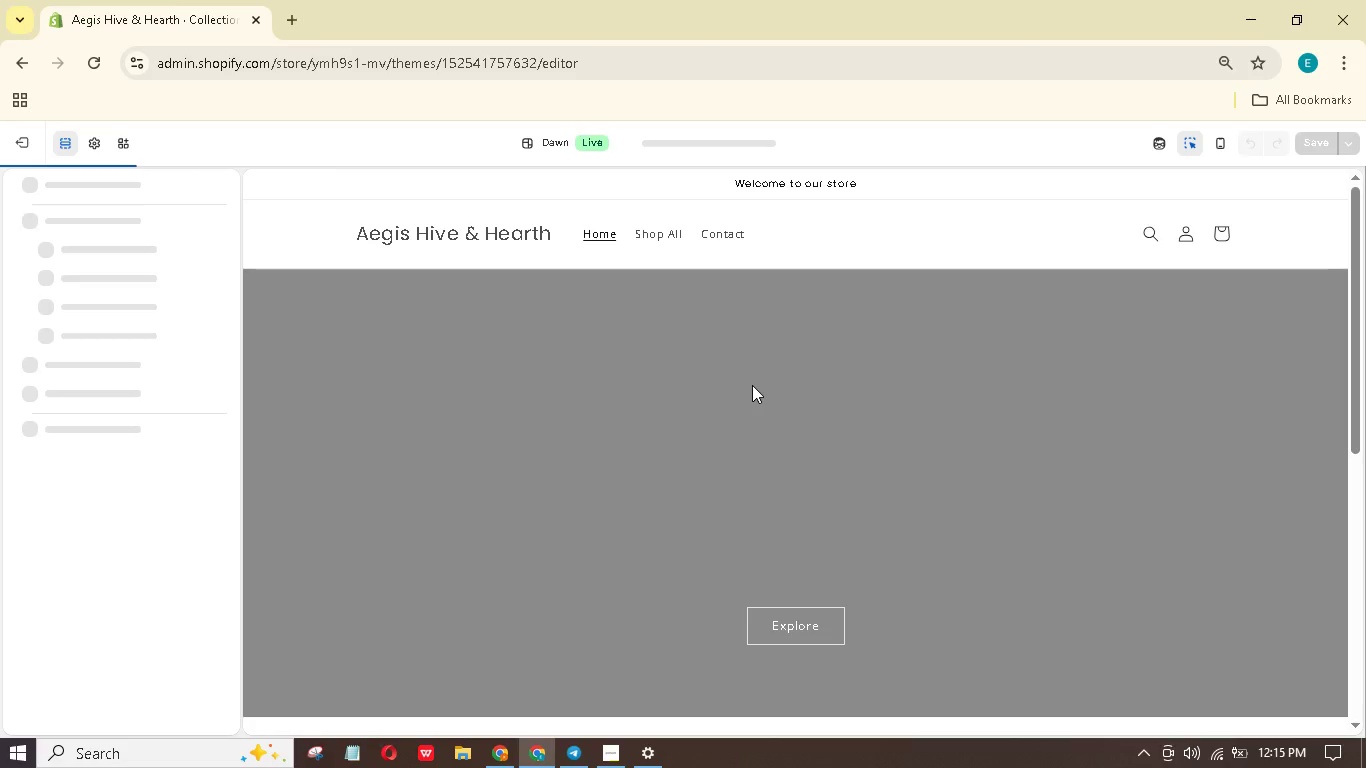 
wait(6.06)
 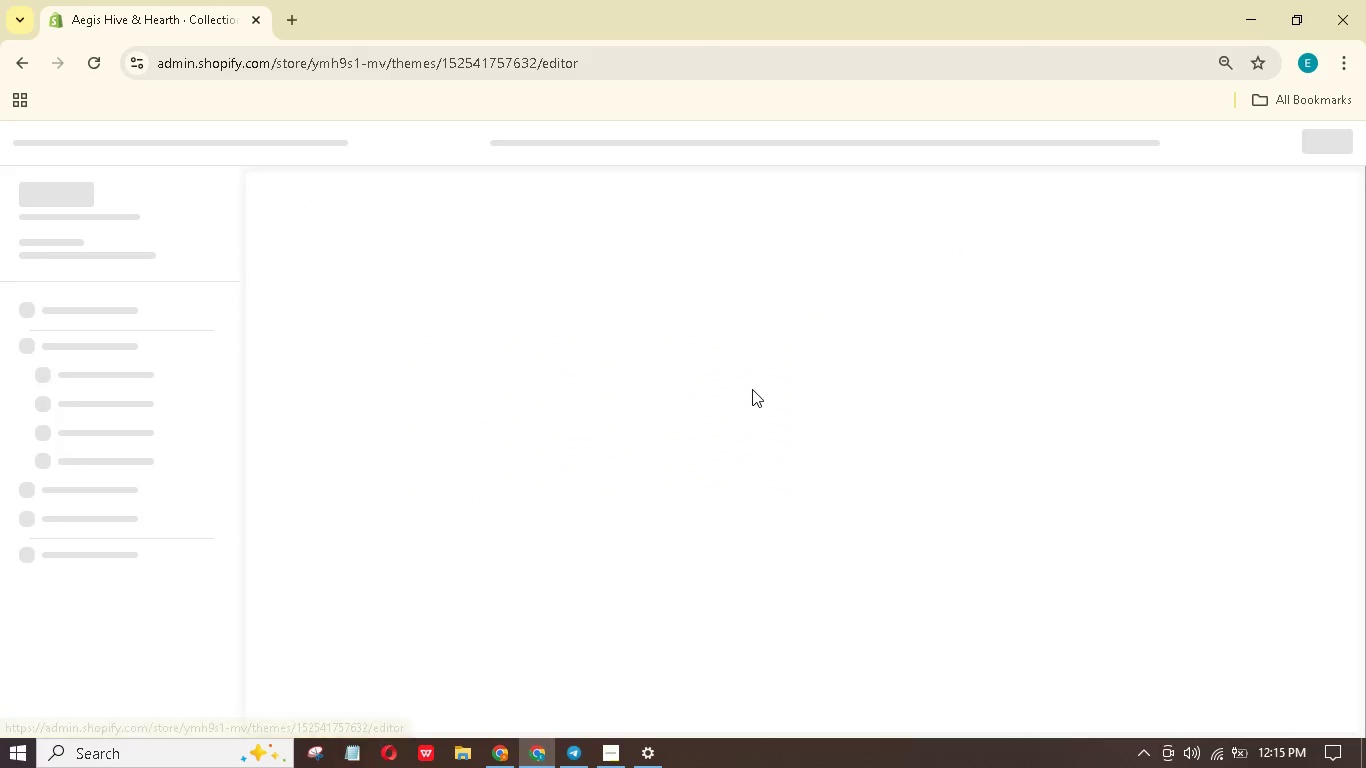 
scroll: coordinate [744, 388], scroll_direction: down, amount: 7.0
 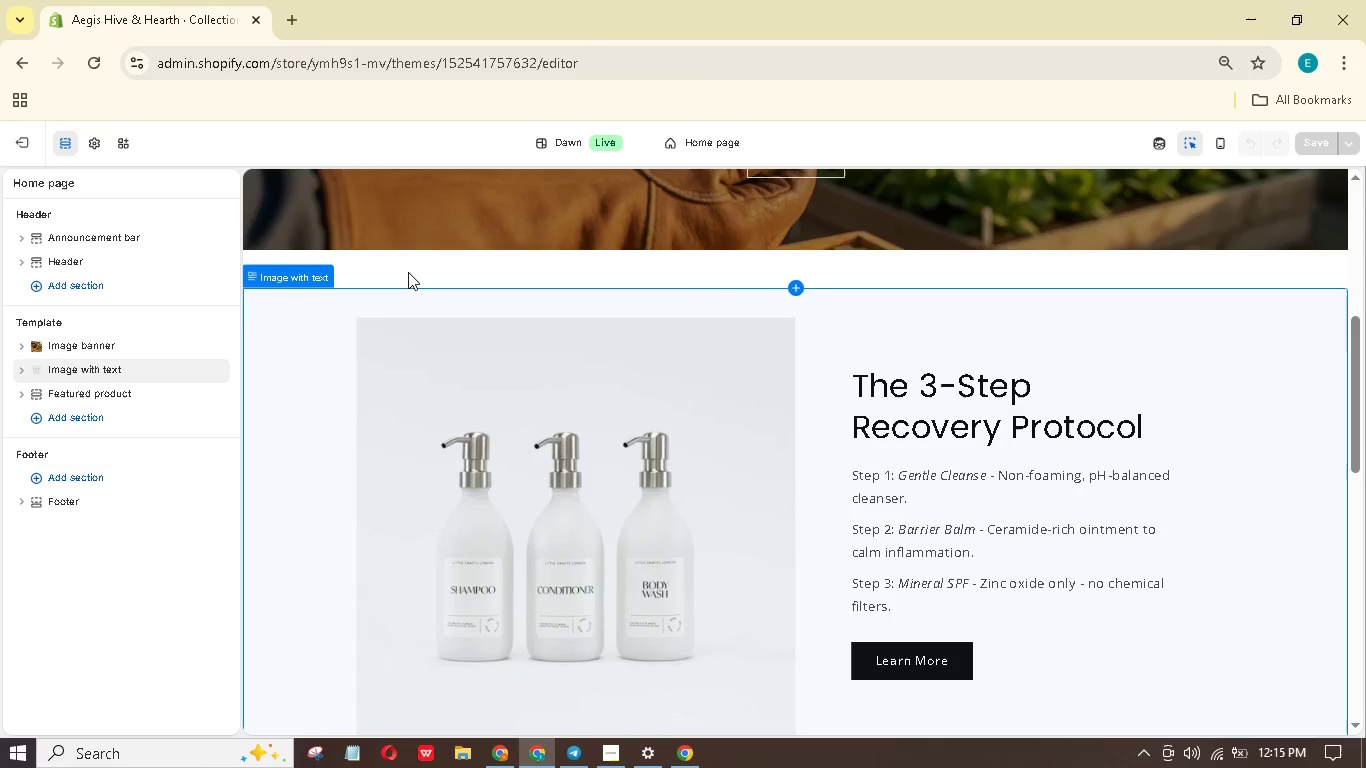 
wait(11.07)
 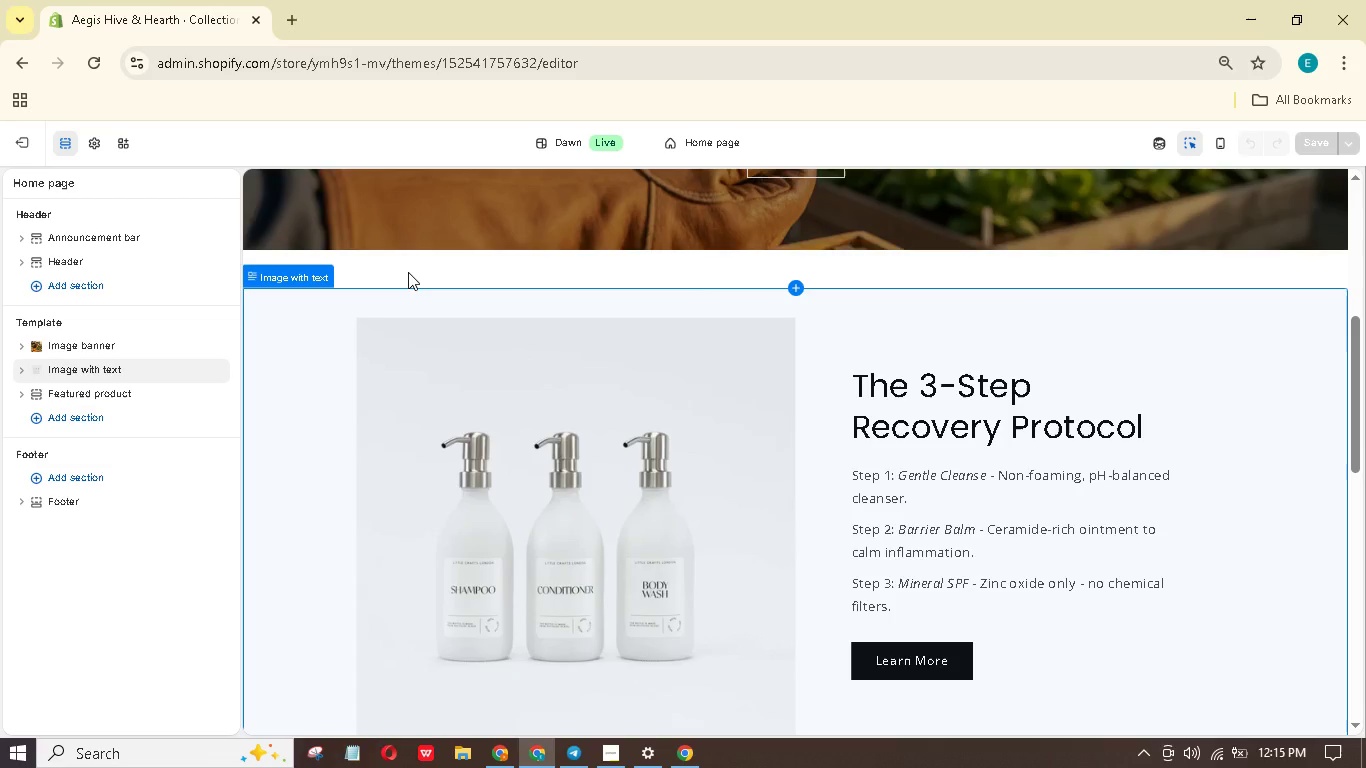 
type(uu)
 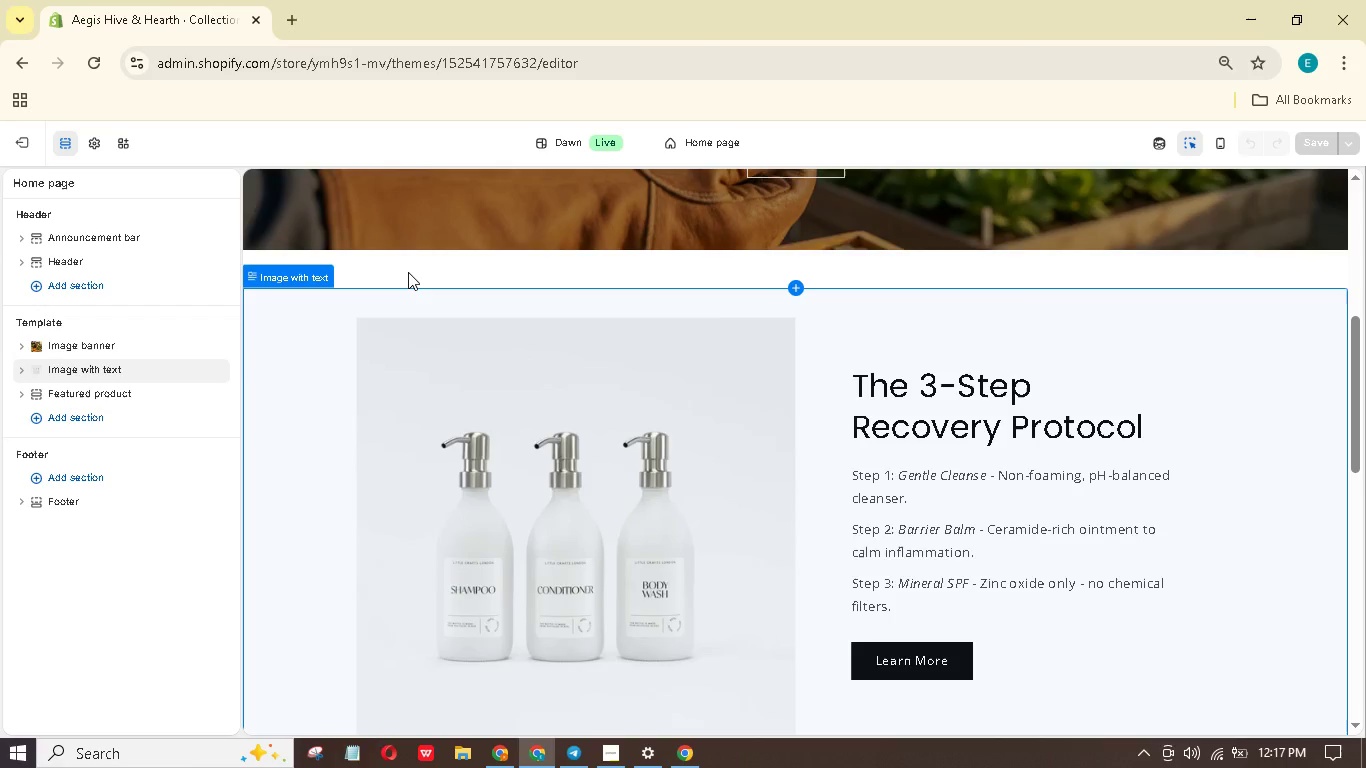 
wait(117.32)
 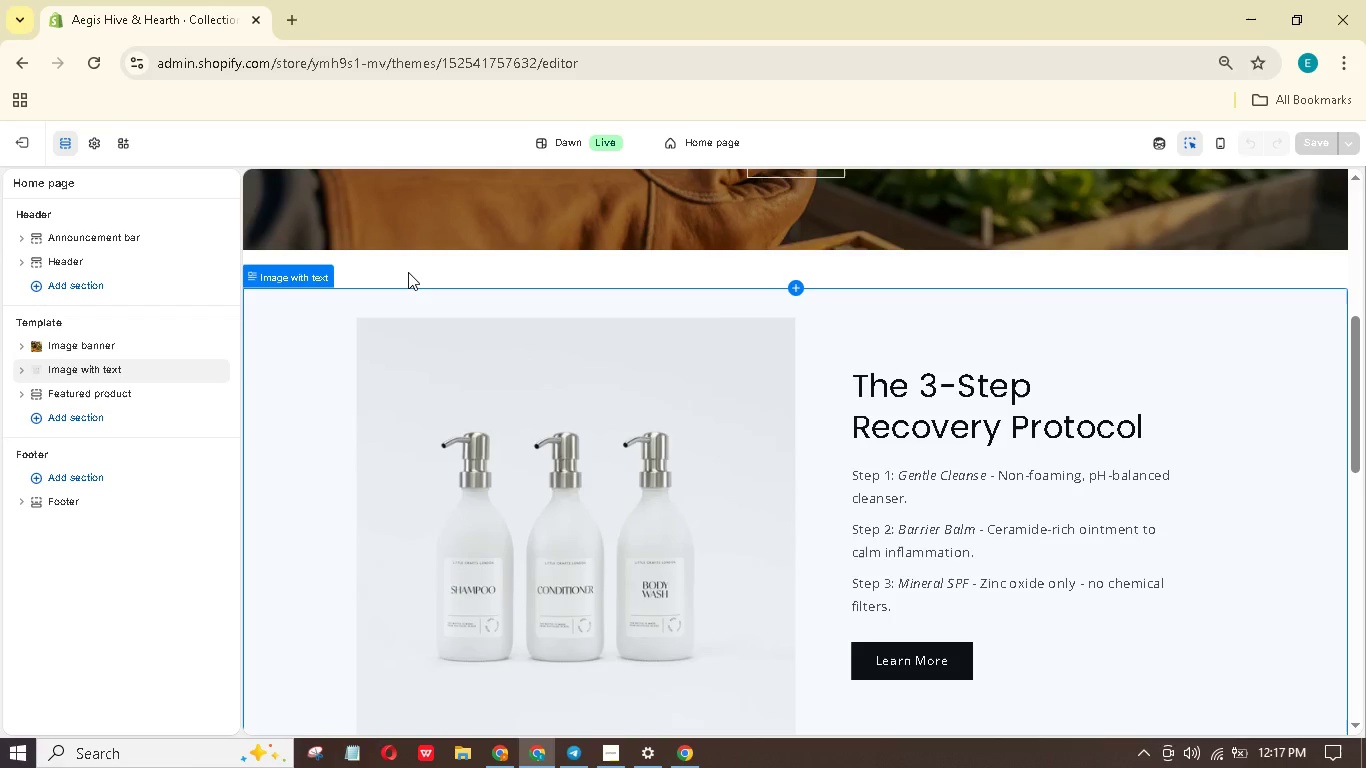 
mouse_move([66, 345])
 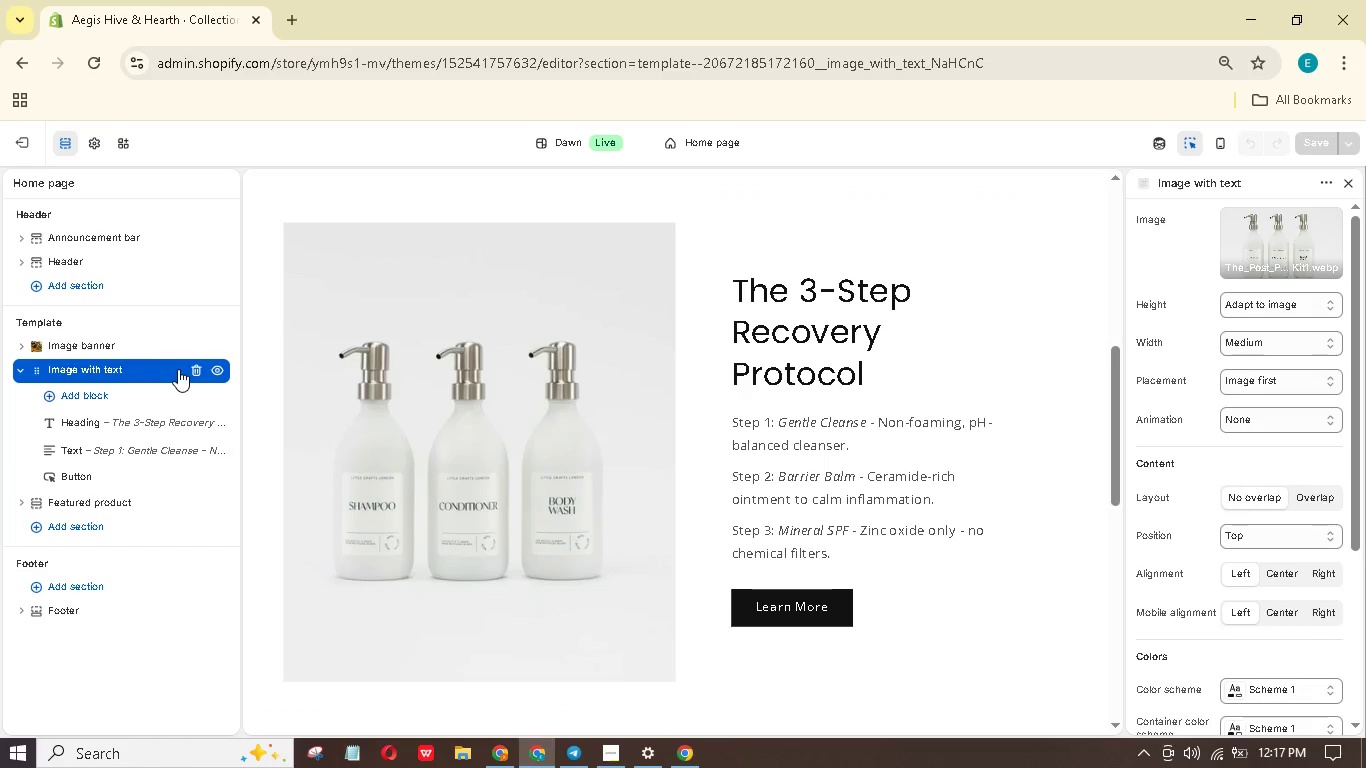 
left_click([195, 371])
 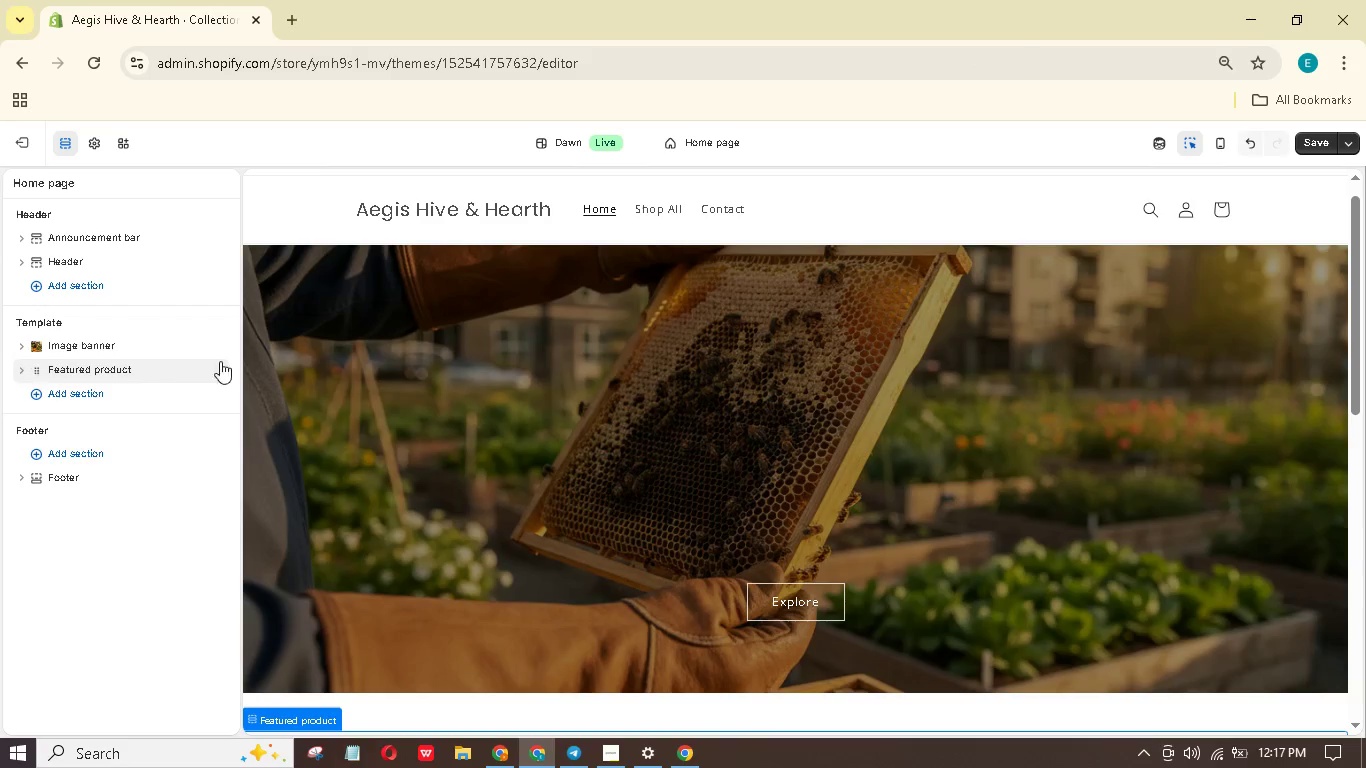 
scroll: coordinate [328, 380], scroll_direction: down, amount: 6.0
 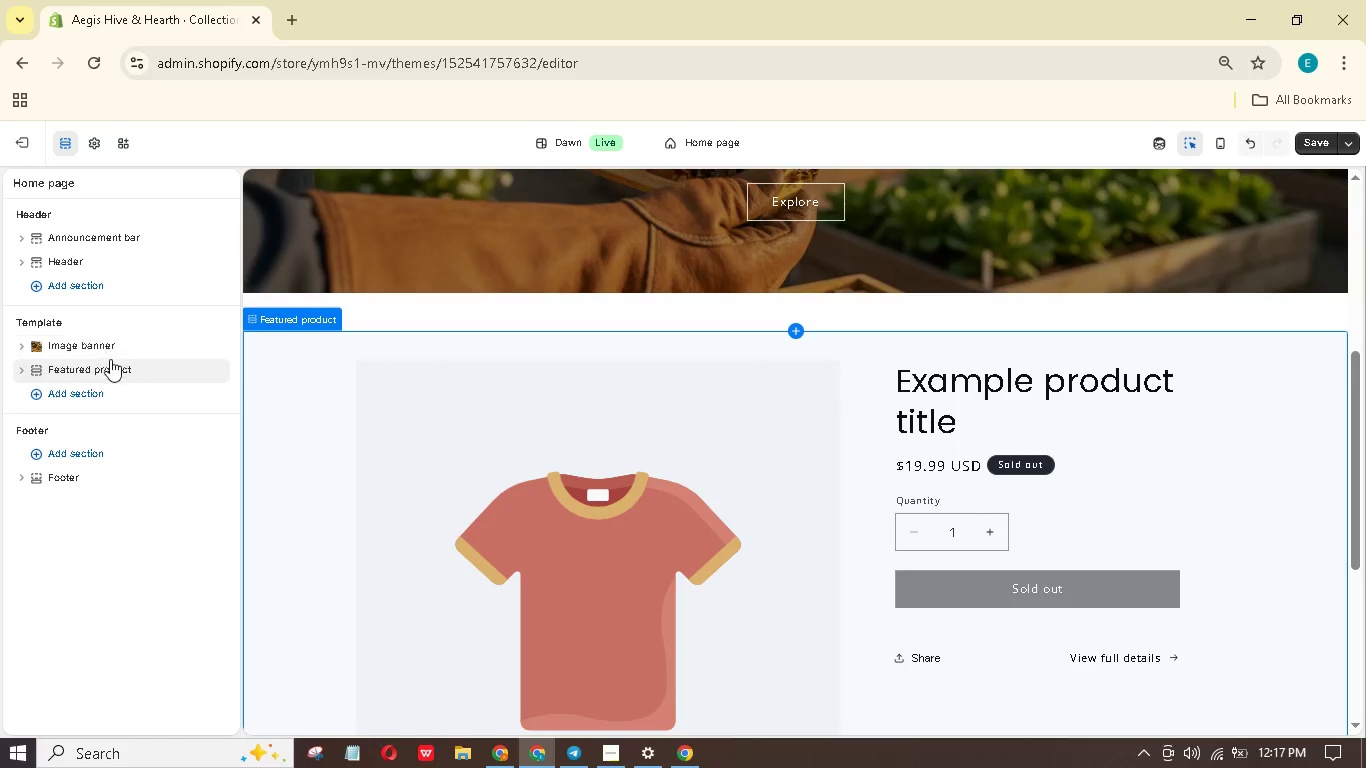 
left_click([121, 366])
 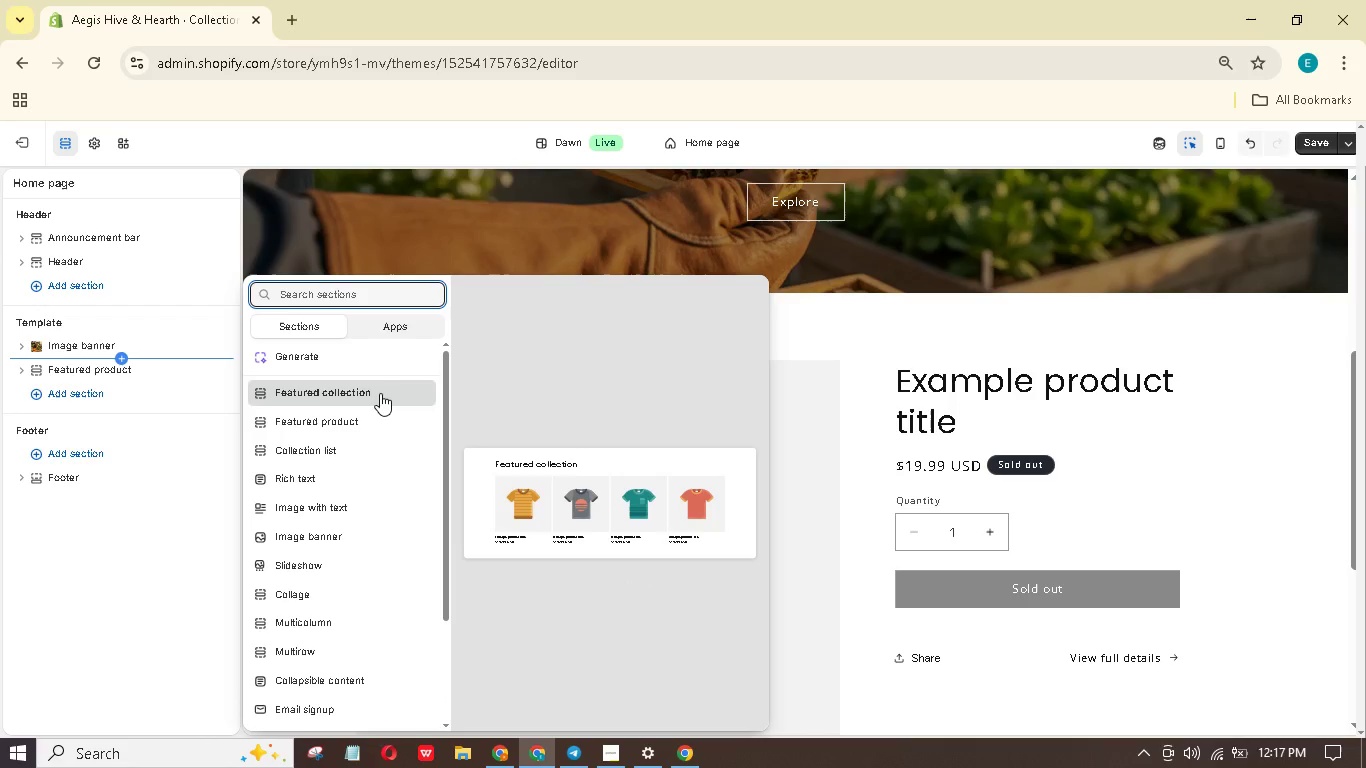 
left_click([380, 393])
 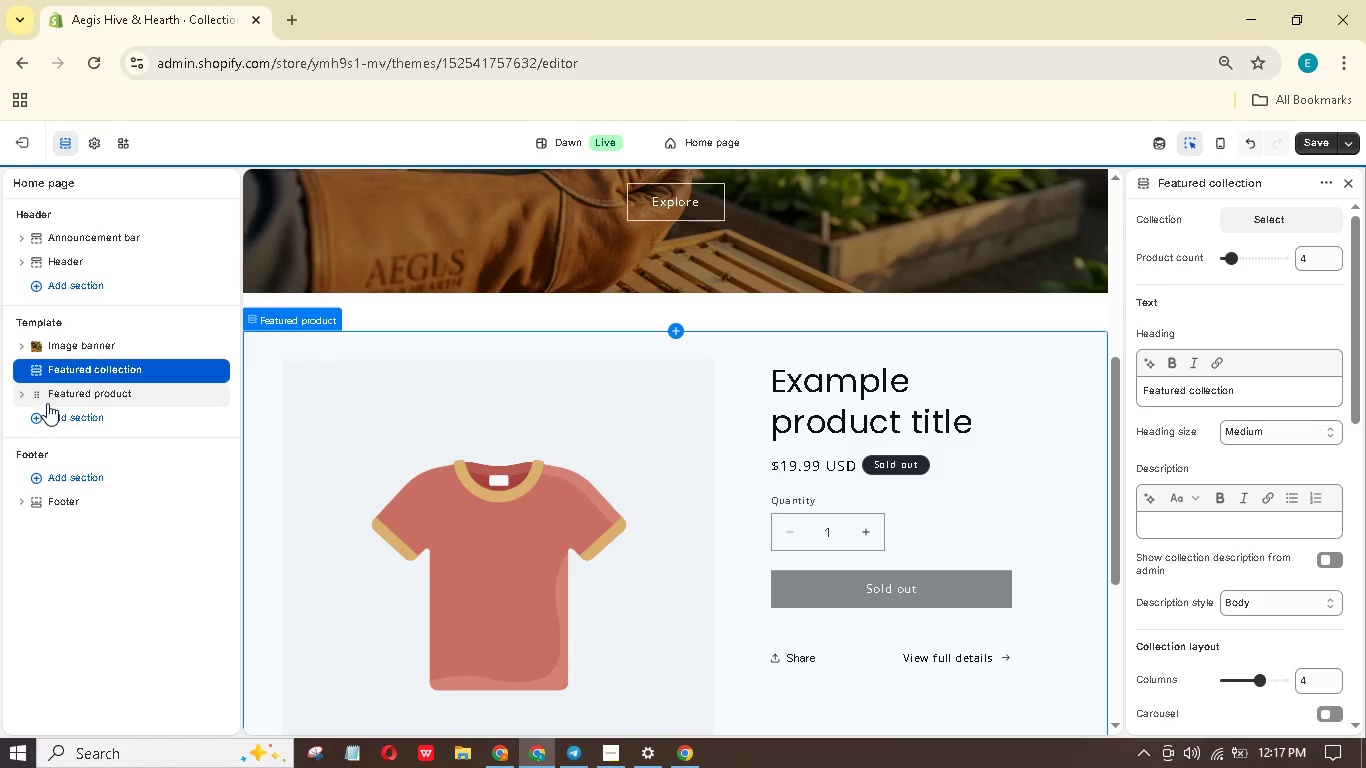 
wait(5.81)
 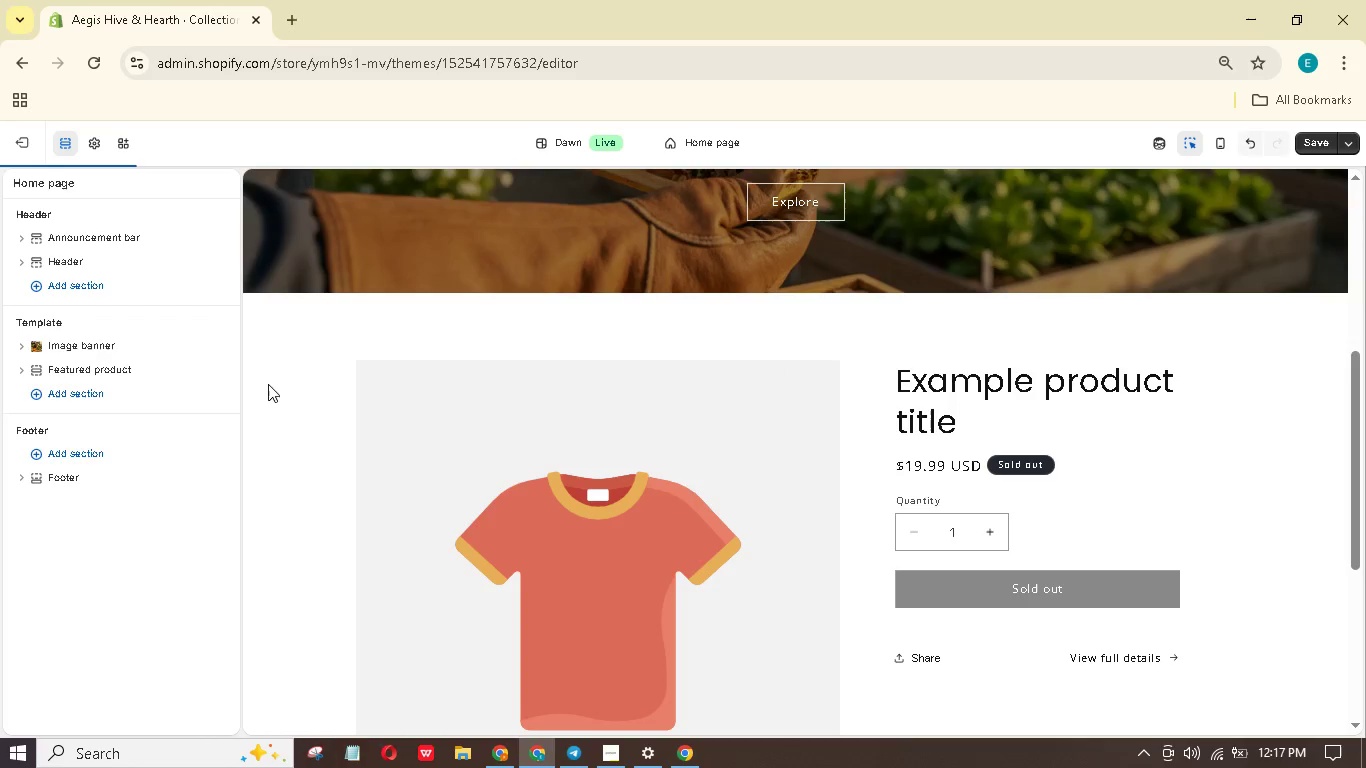 
left_click([197, 394])
 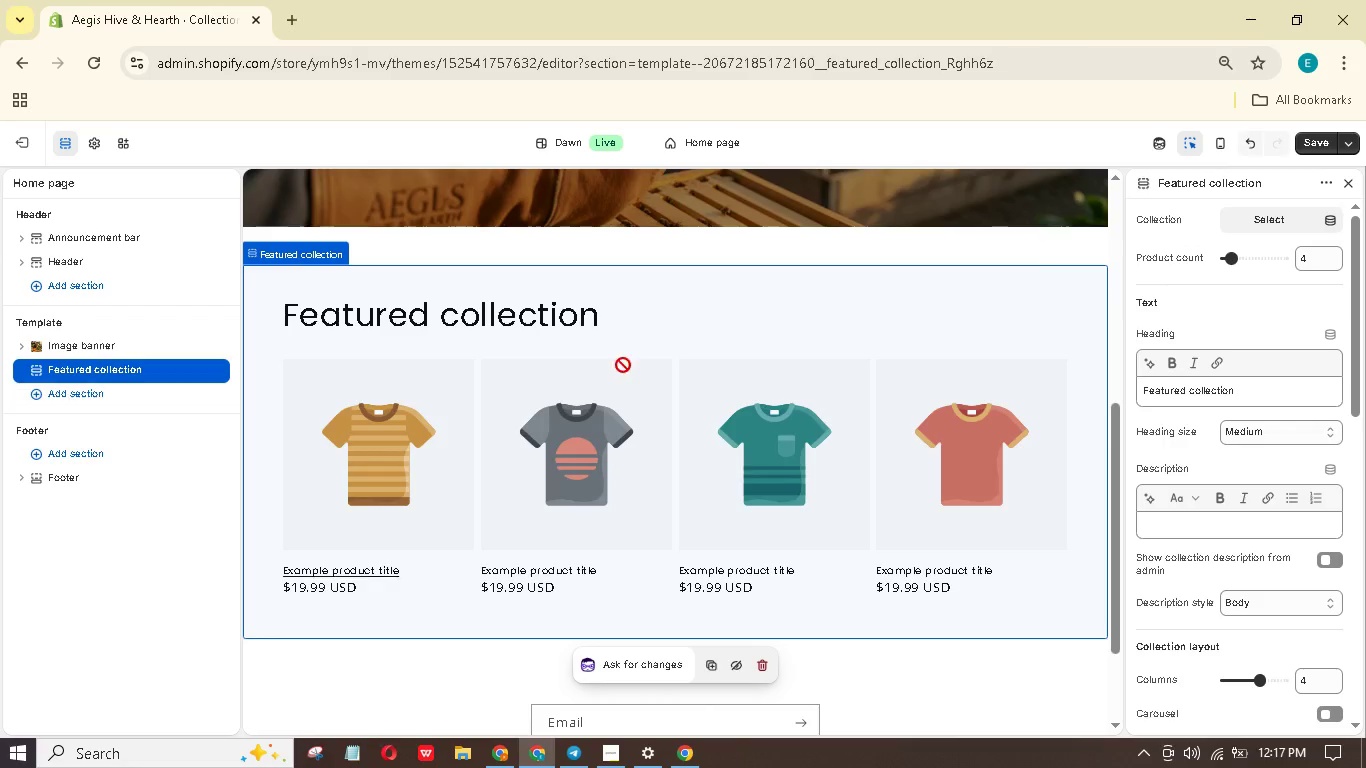 
mouse_move([1222, 241])
 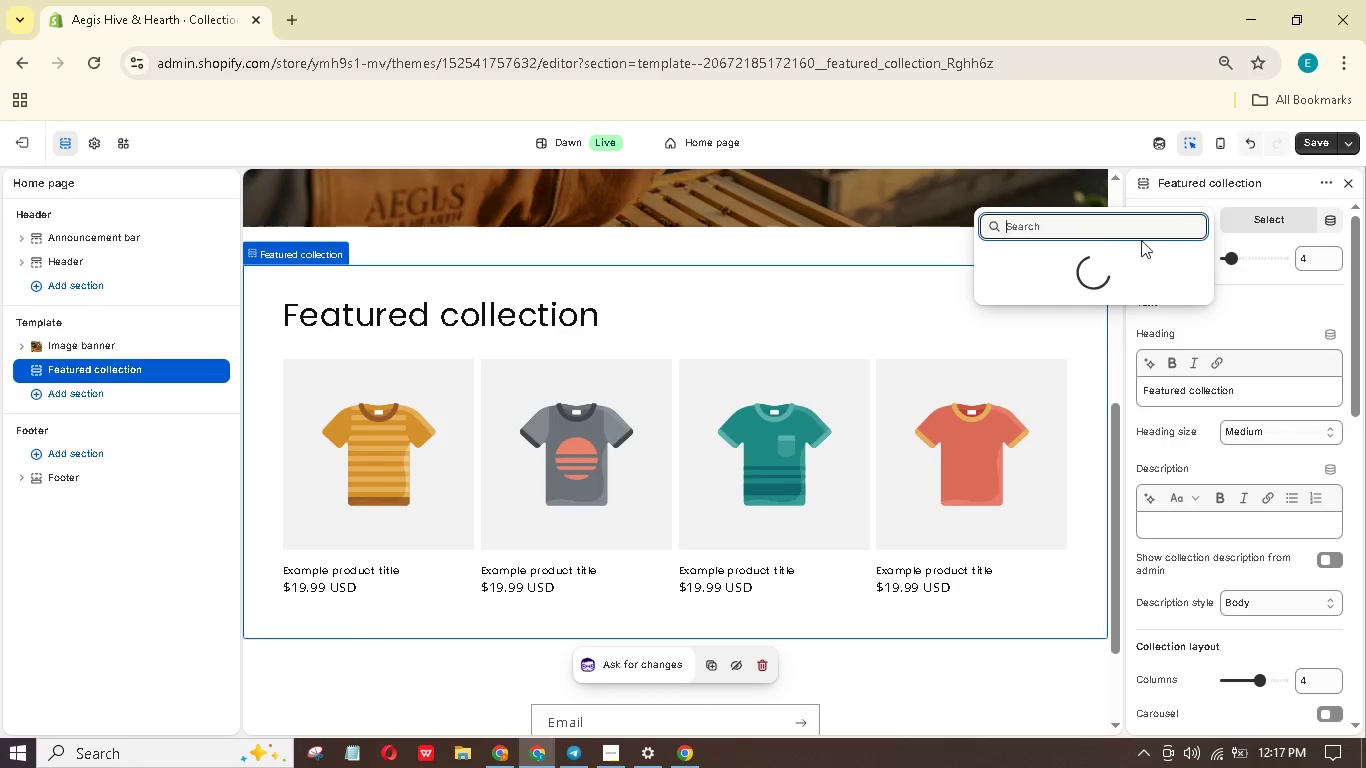 
mouse_move([1027, 263])
 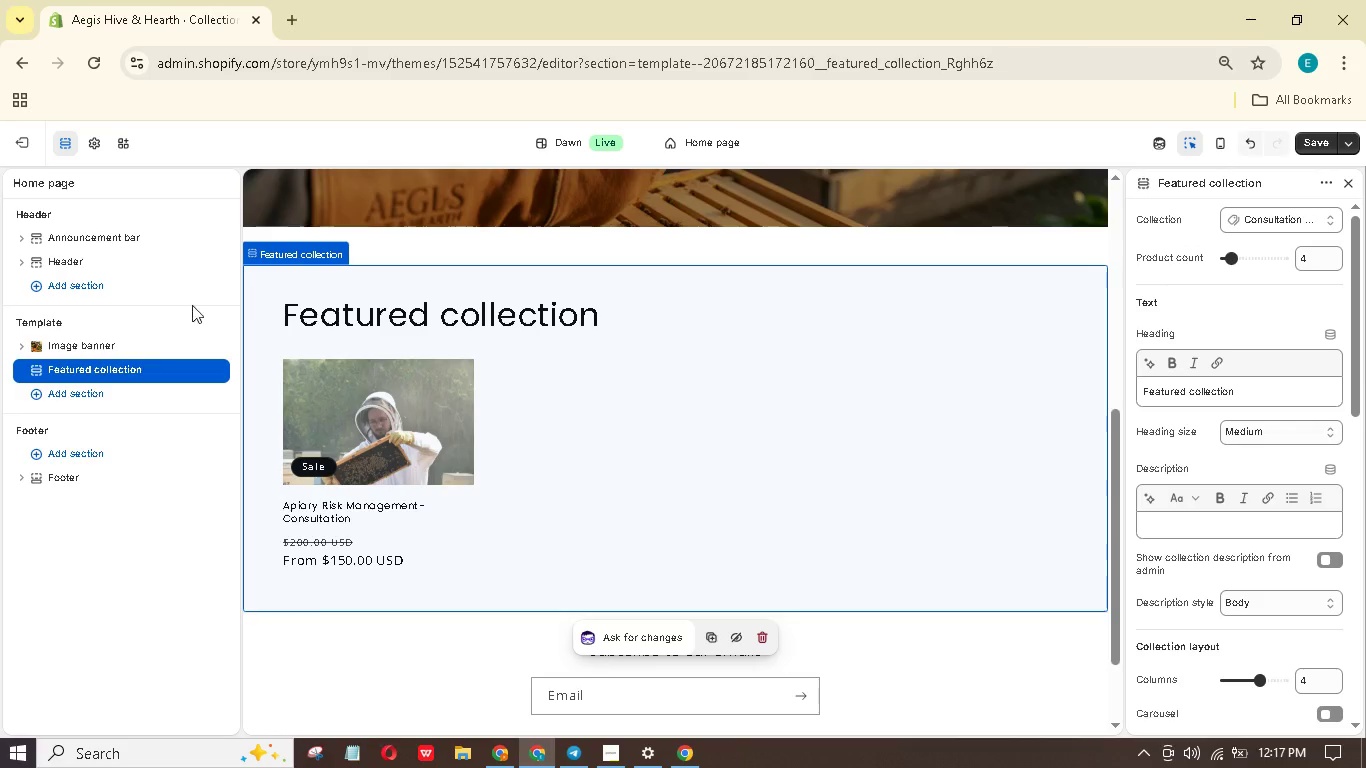 
wait(7.9)
 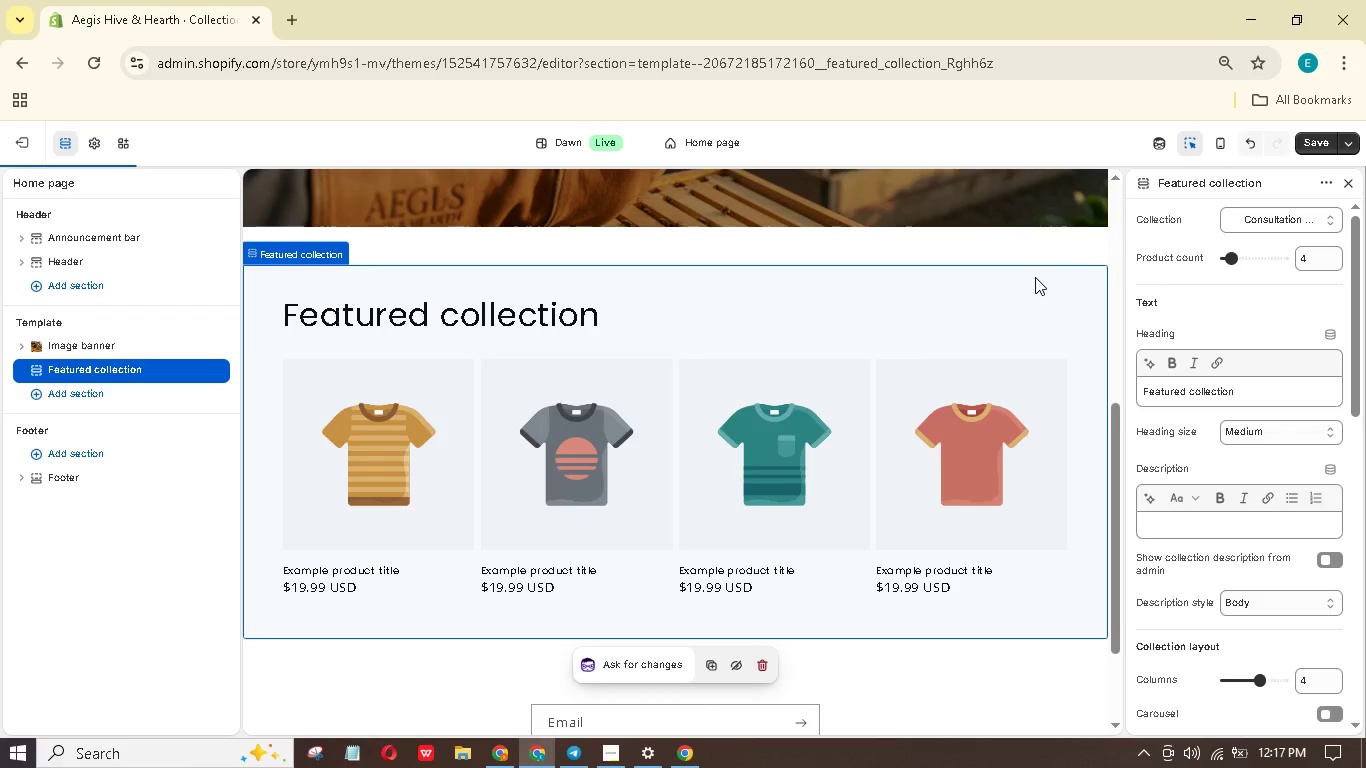 
left_click([1272, 228])
 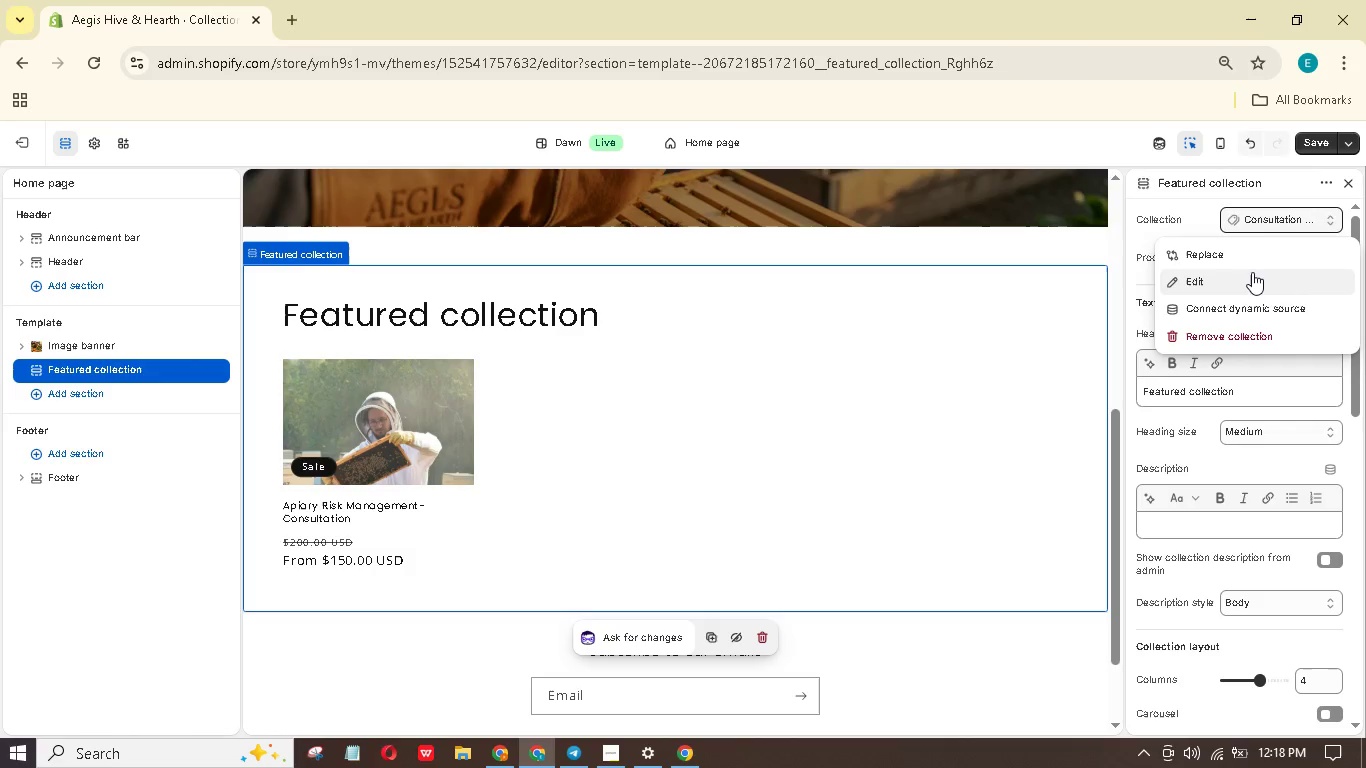 
left_click([1250, 262])
 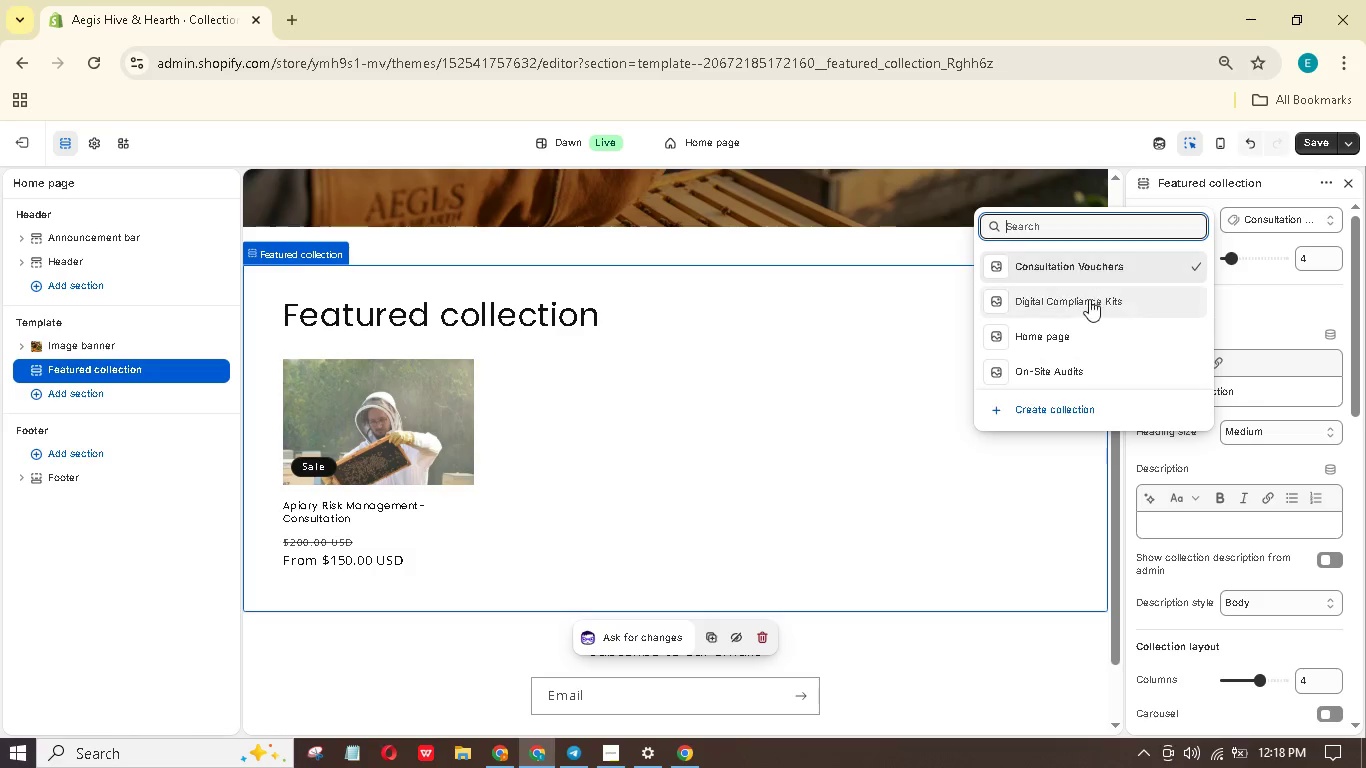 
left_click([1089, 299])
 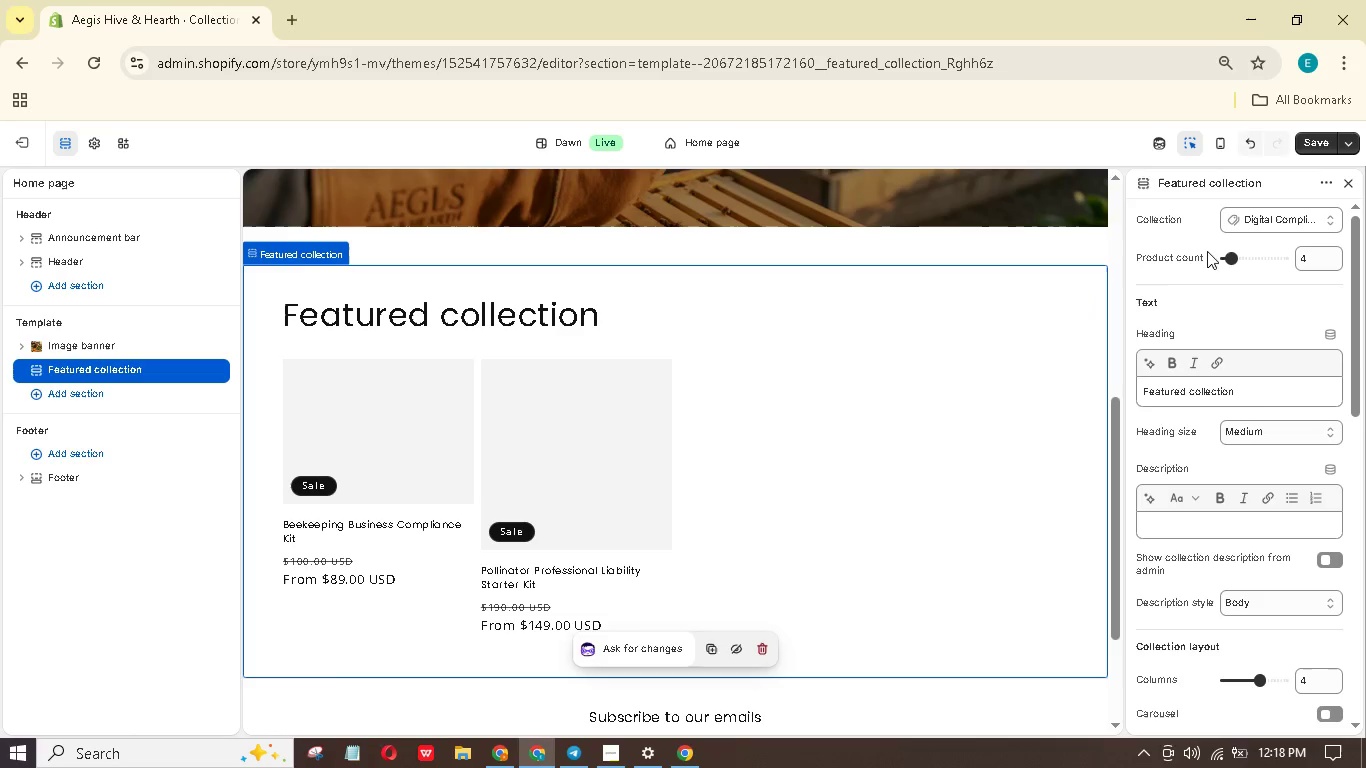 
left_click([1251, 223])
 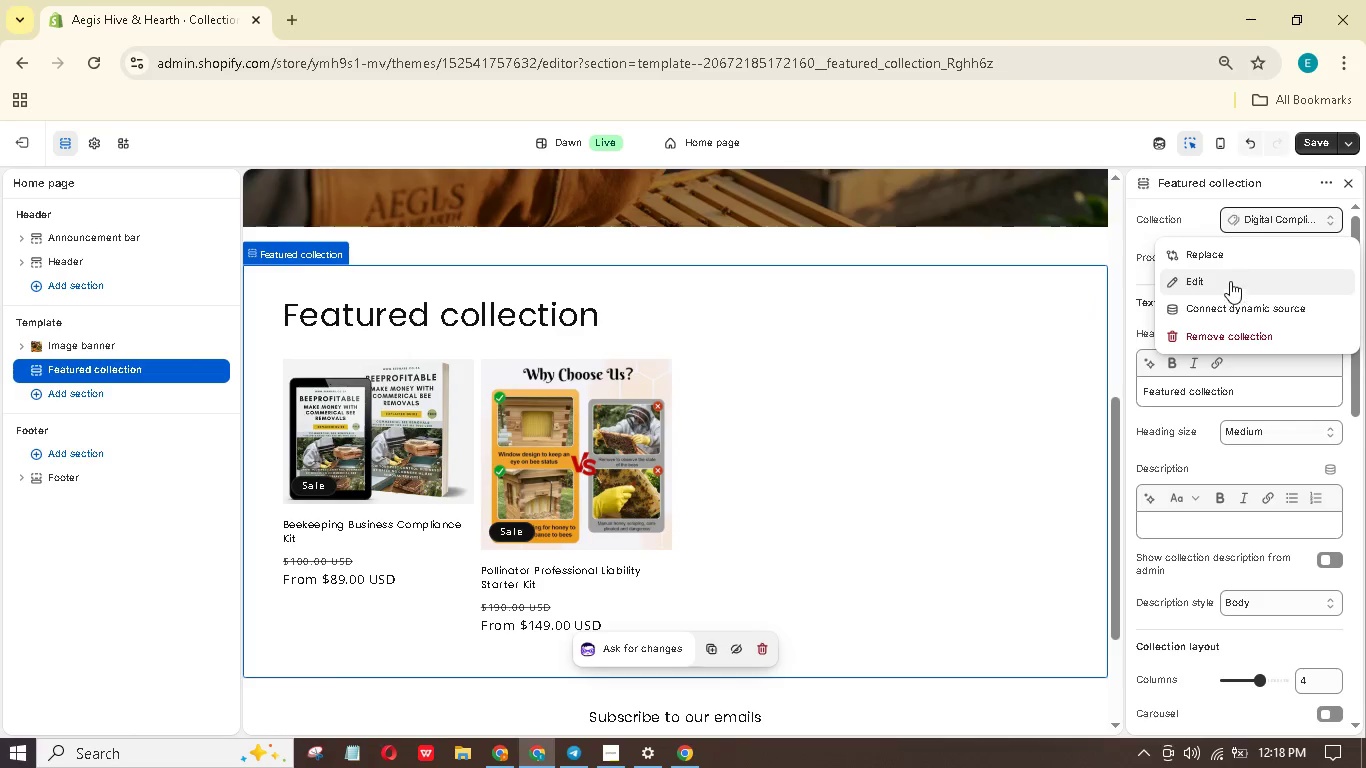 
left_click([1226, 261])
 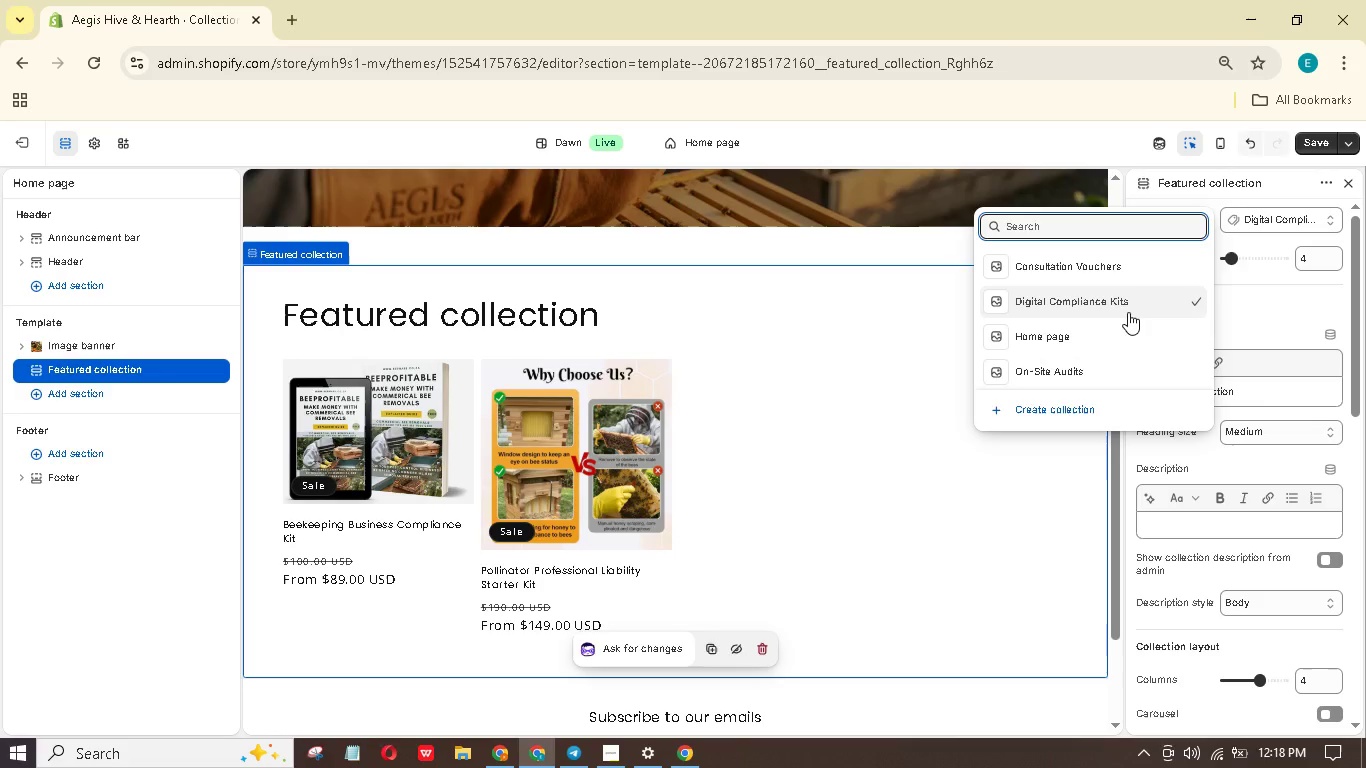 
left_click([1132, 324])
 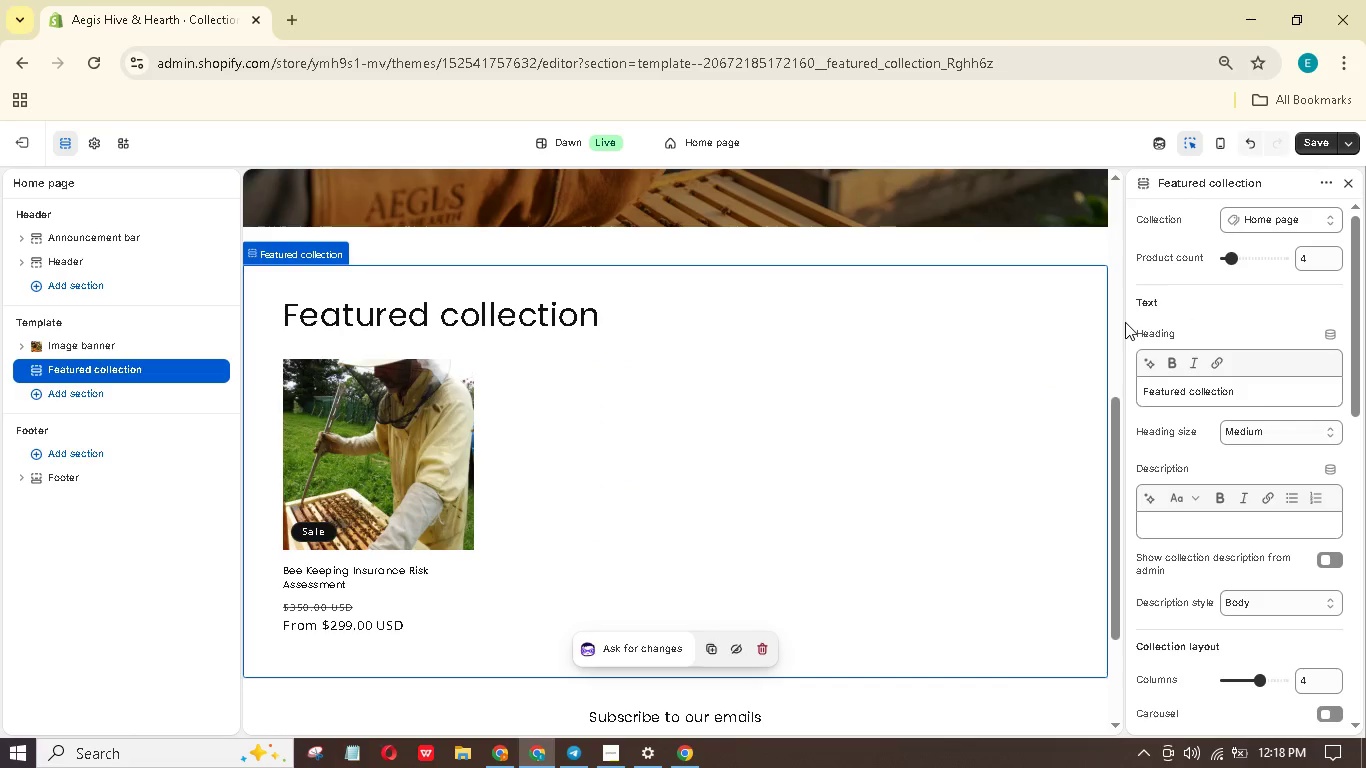 
left_click([1250, 214])
 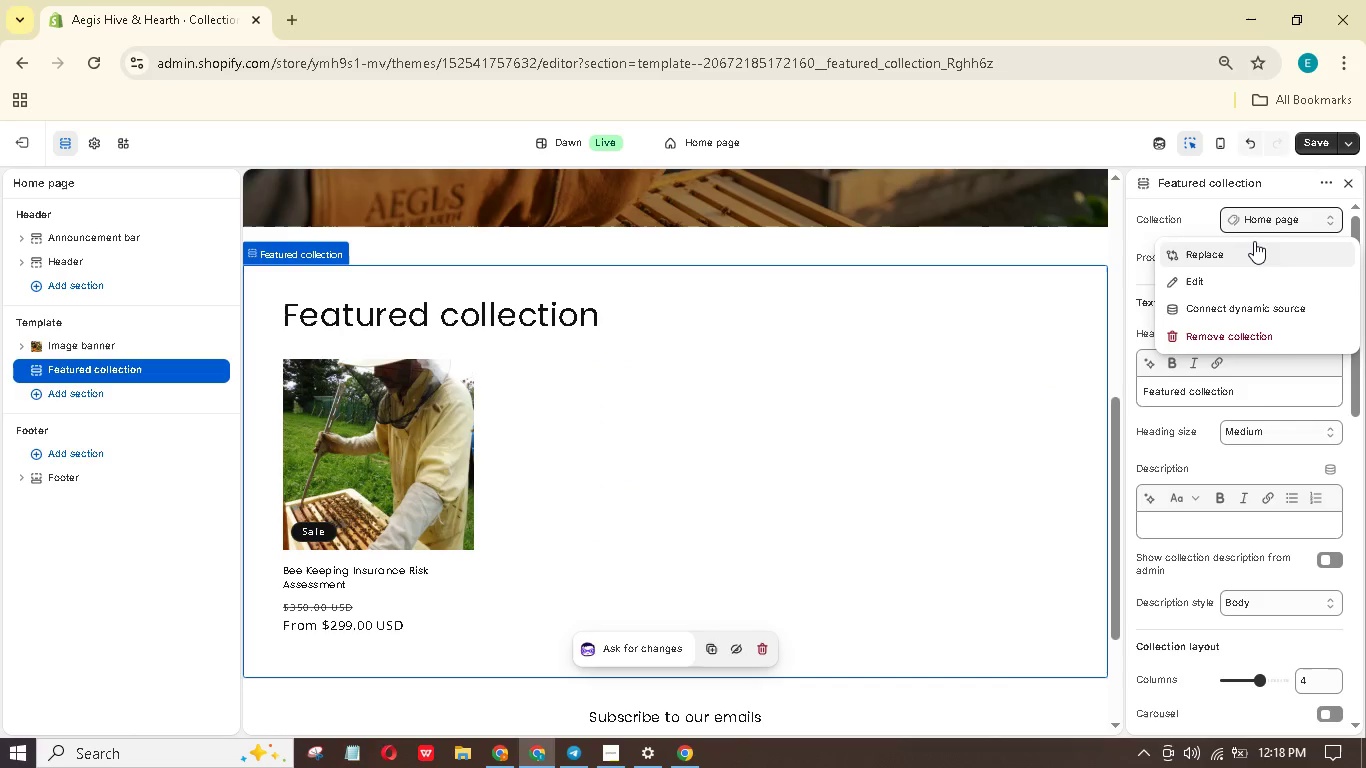 
left_click([1255, 241])
 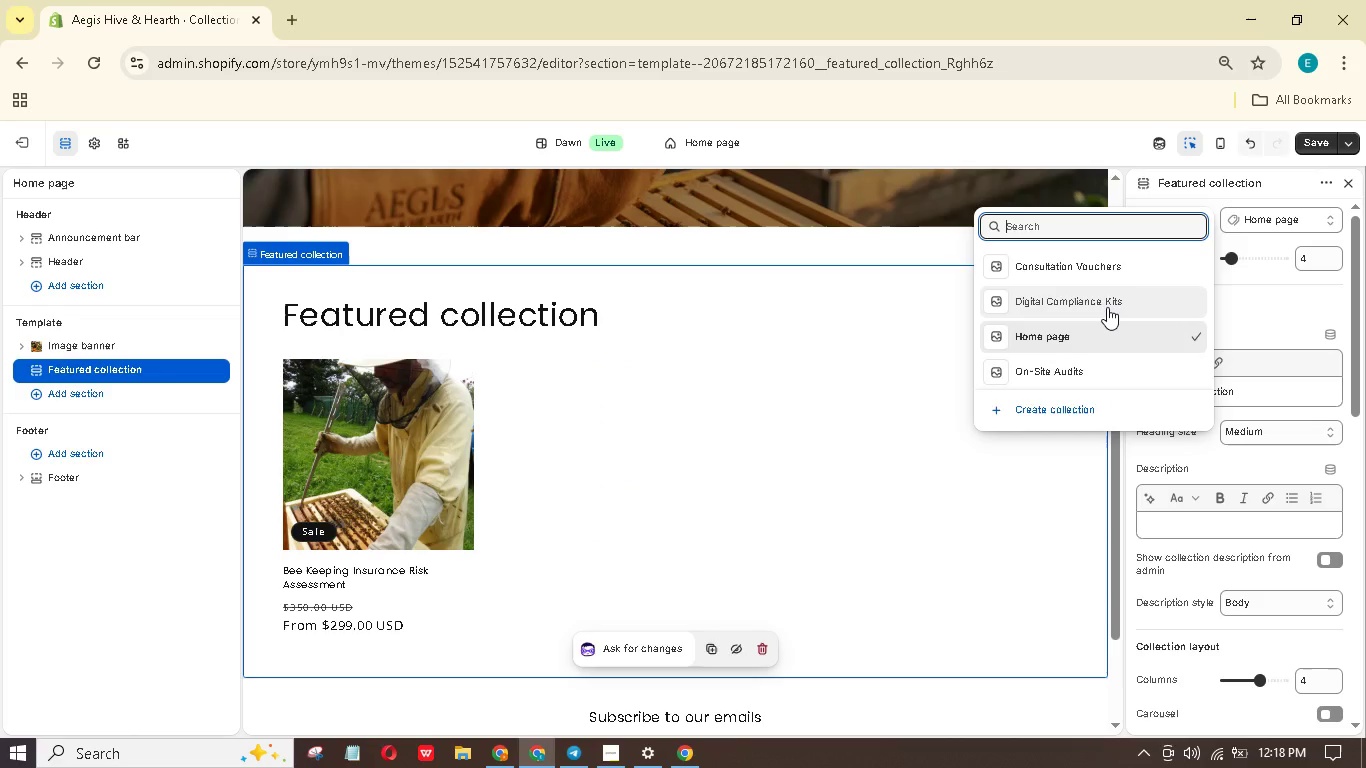 
left_click([1096, 355])
 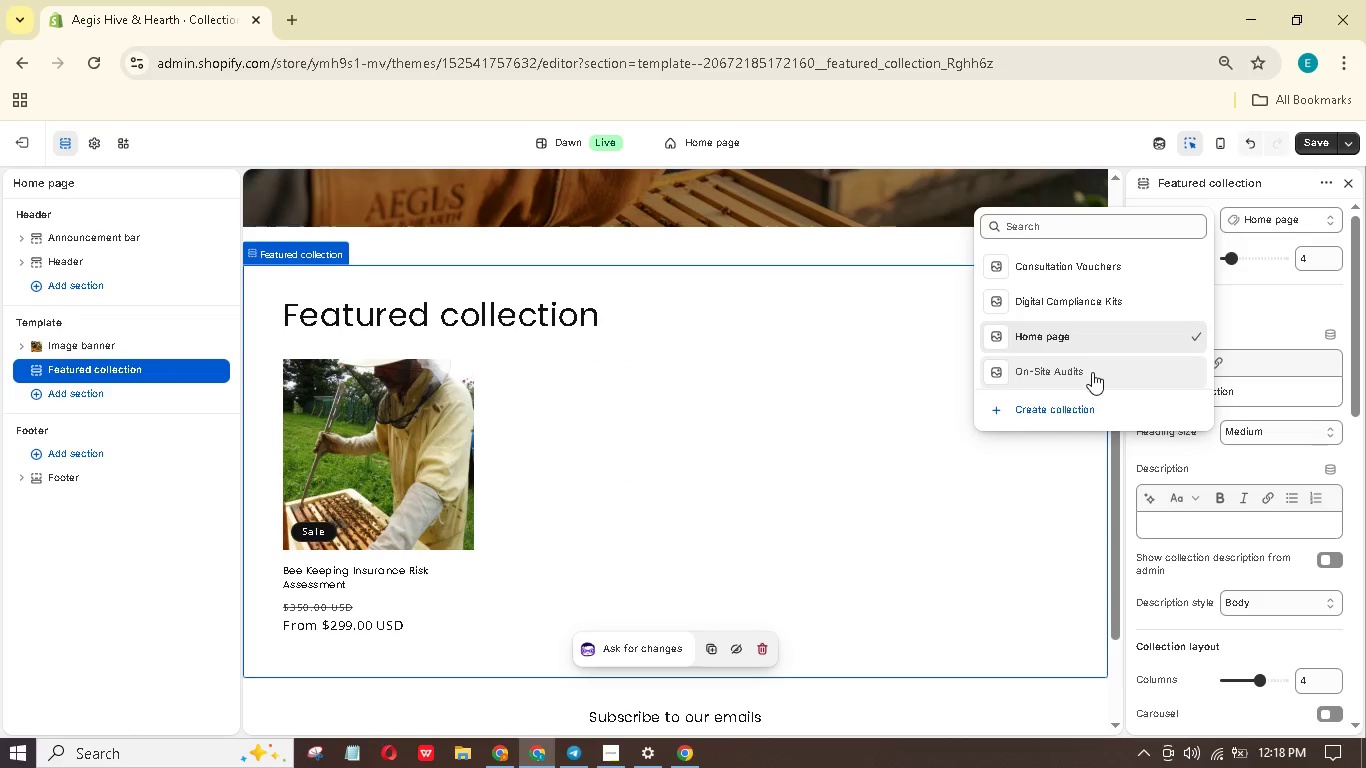 
left_click([1090, 372])
 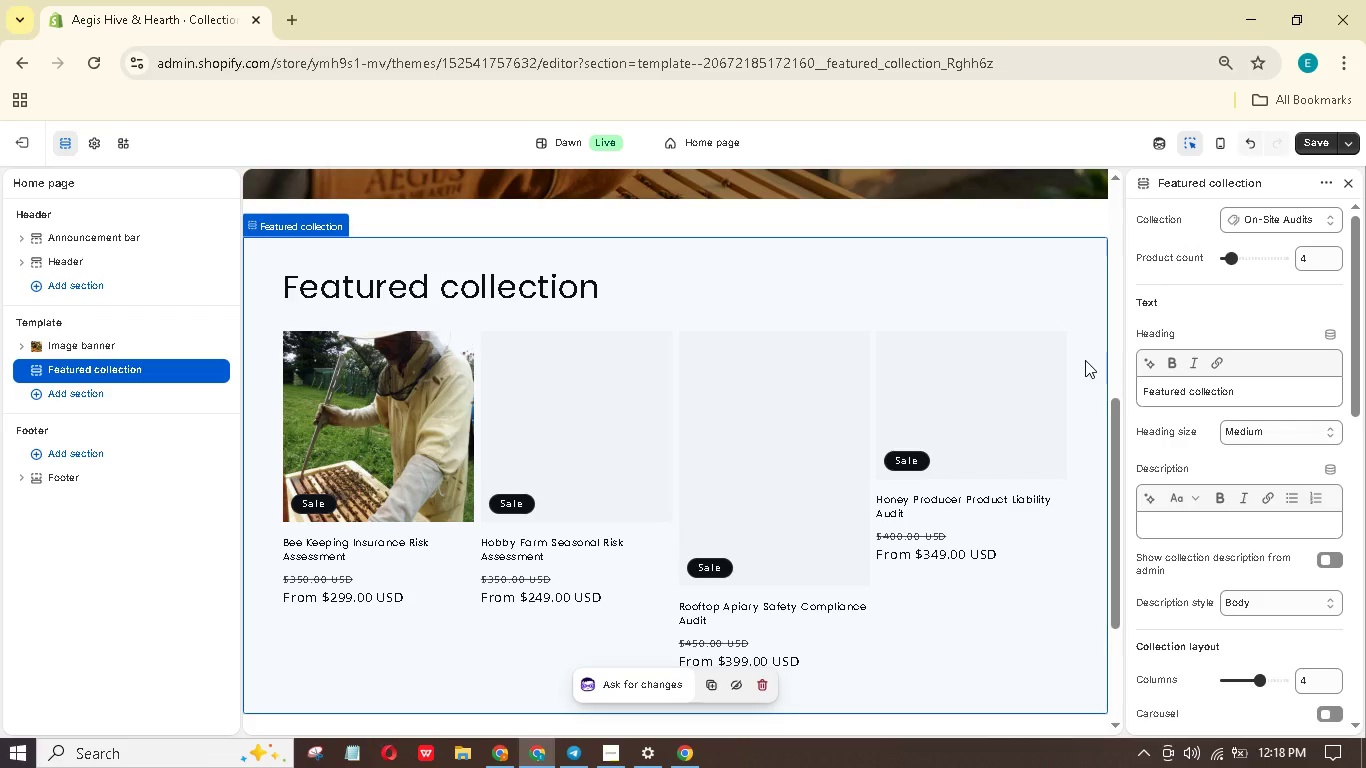 
left_click([1013, 272])
 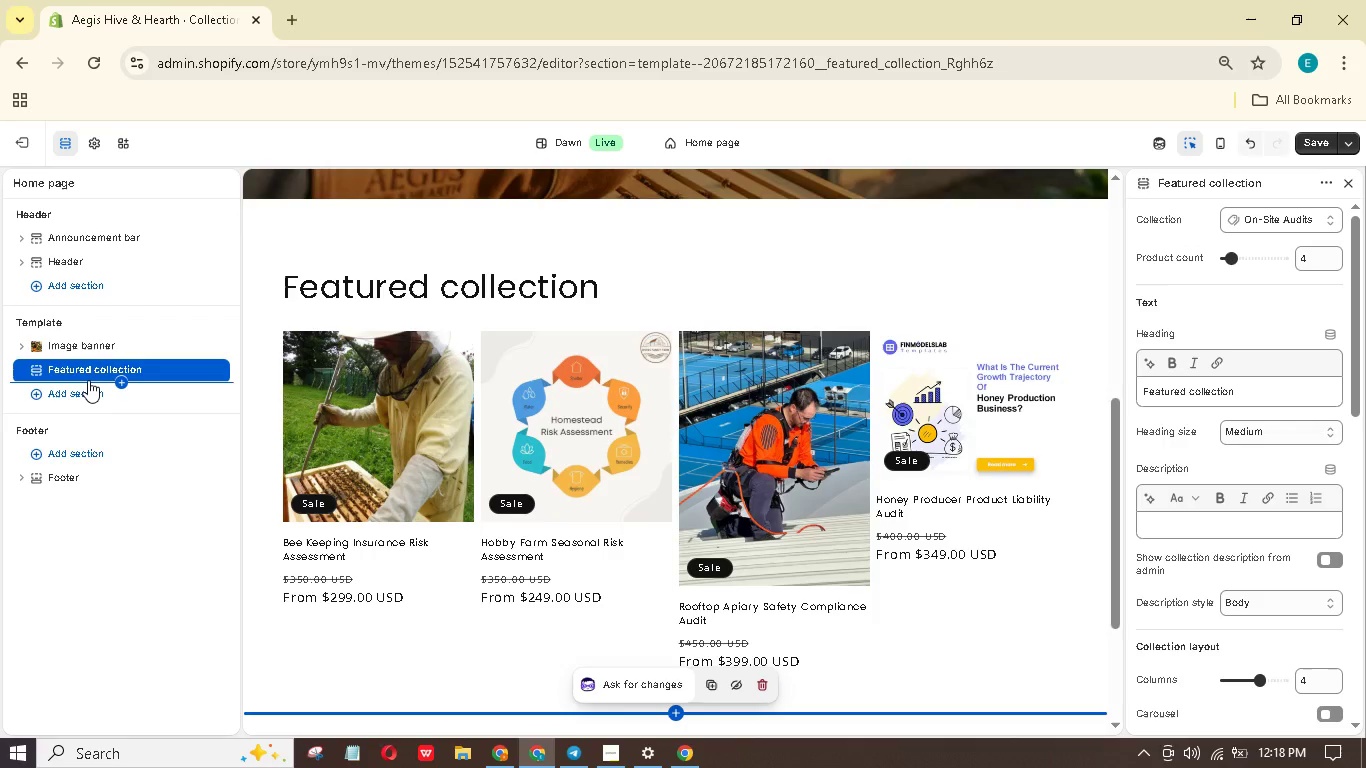 
left_click([71, 394])
 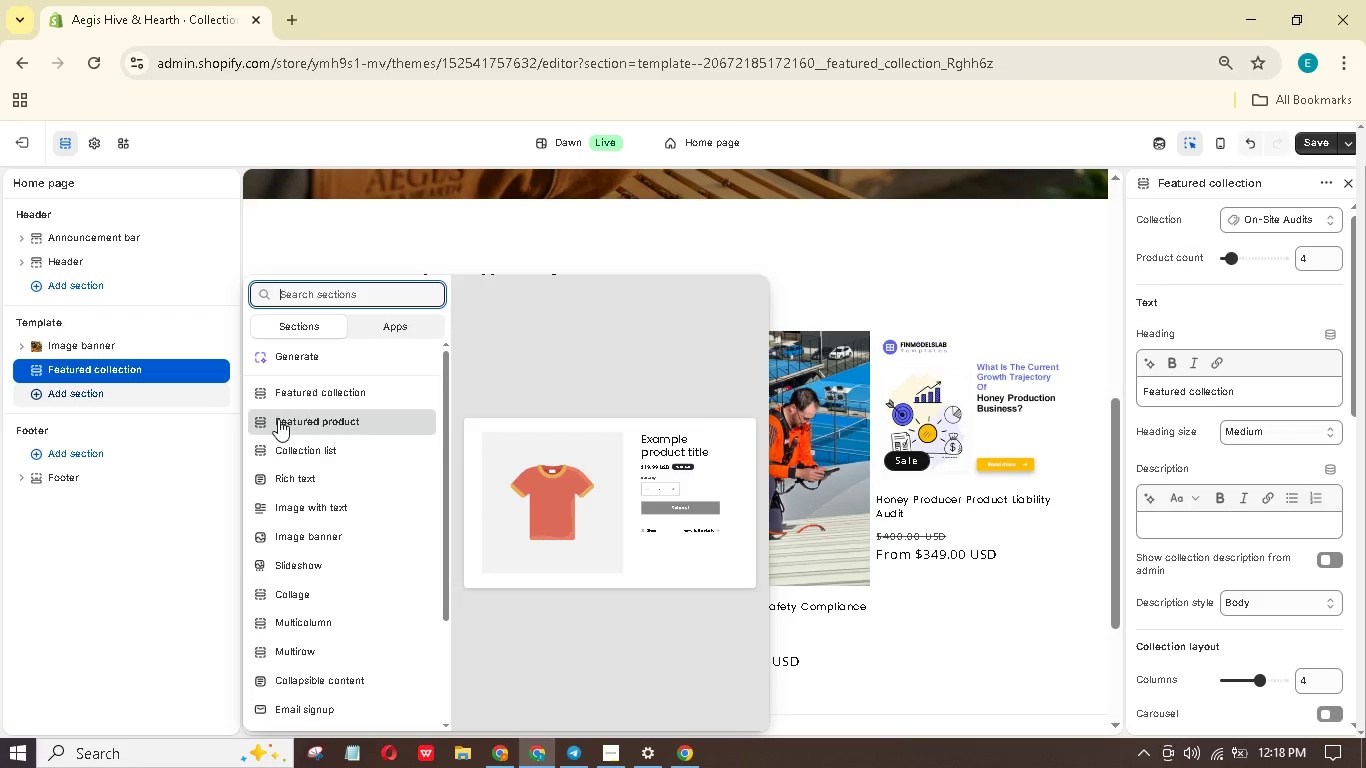 
wait(5.44)
 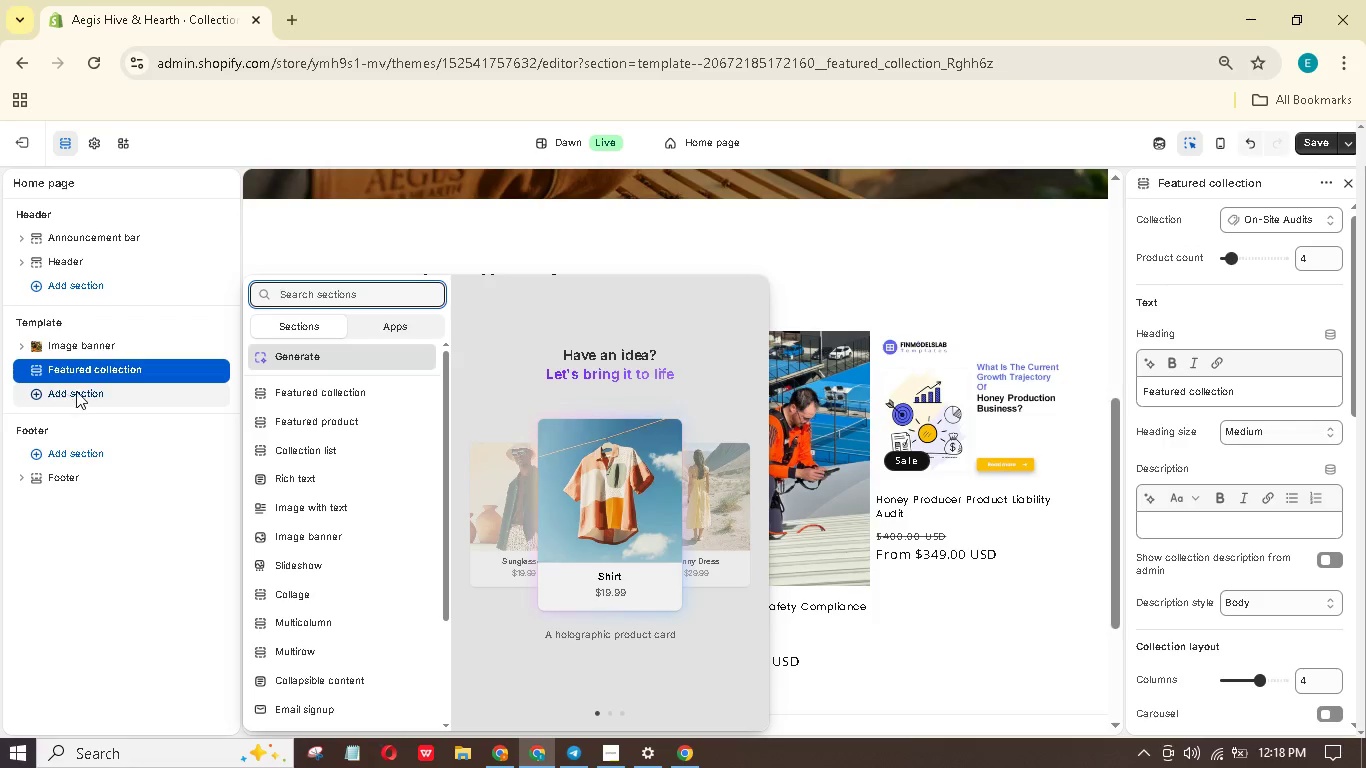 
left_click([289, 397])
 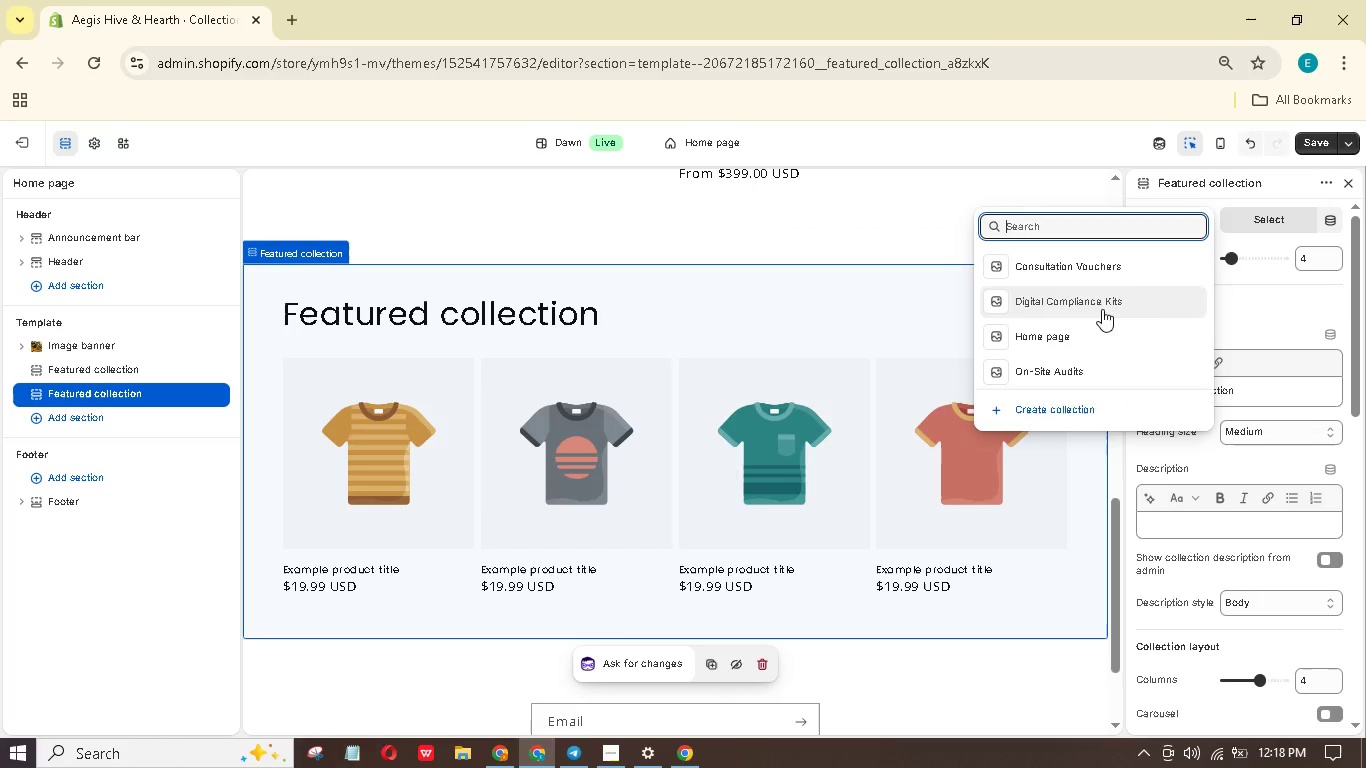 
wait(12.78)
 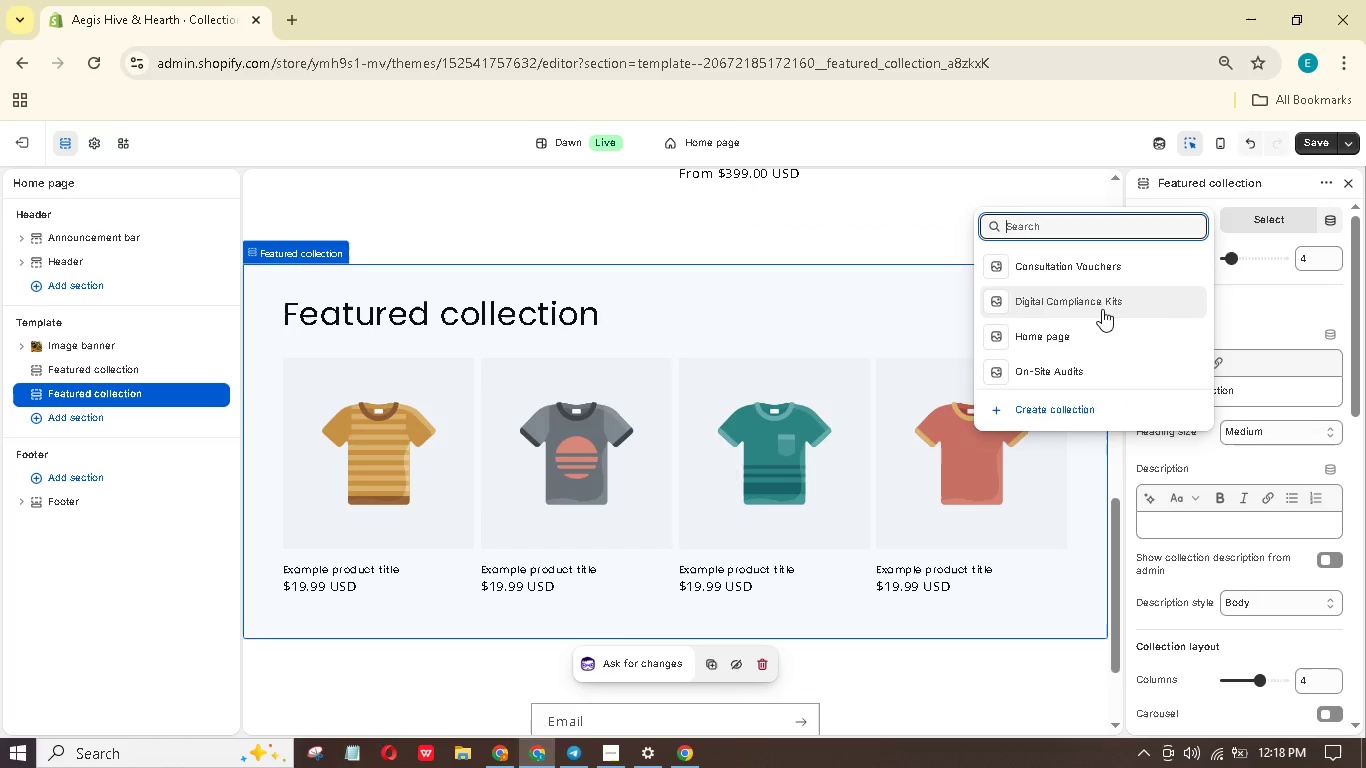 
left_click([1272, 214])
 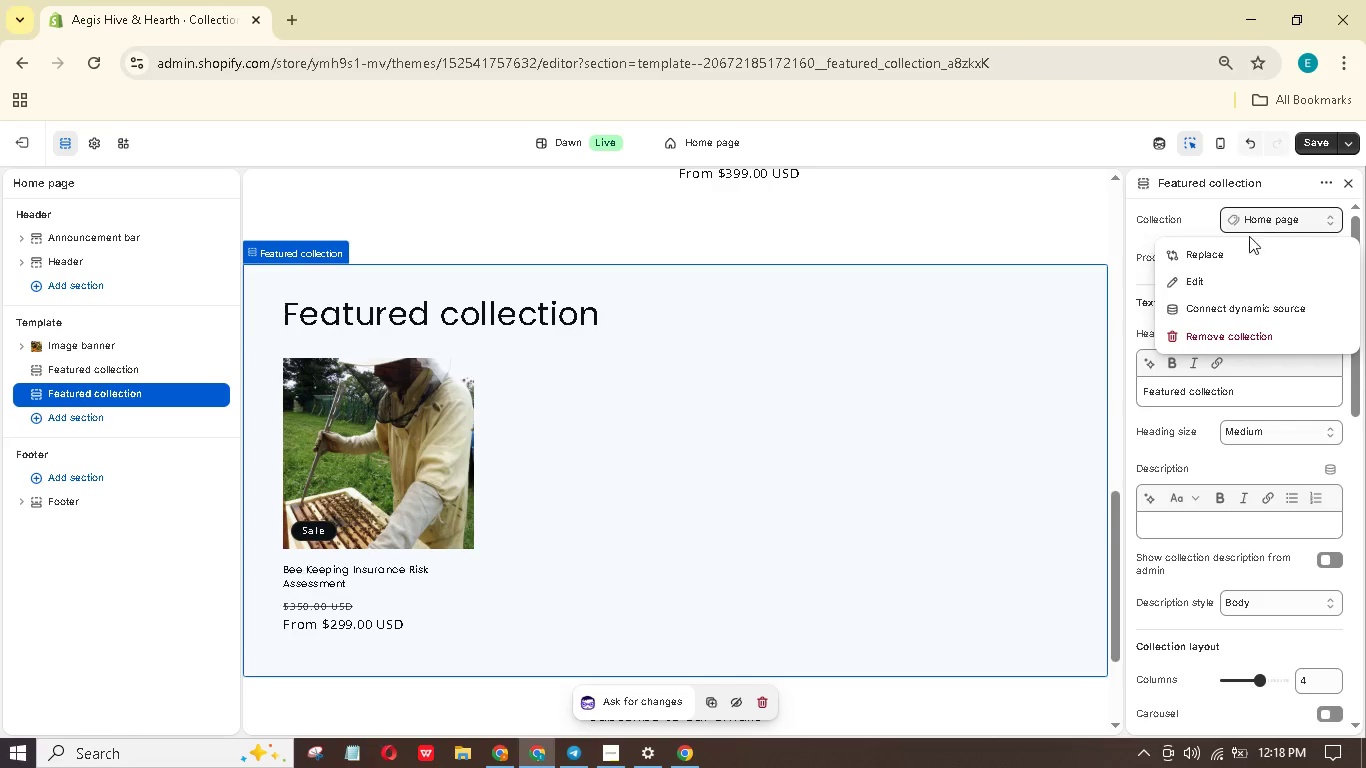 
mouse_move([1228, 248])
 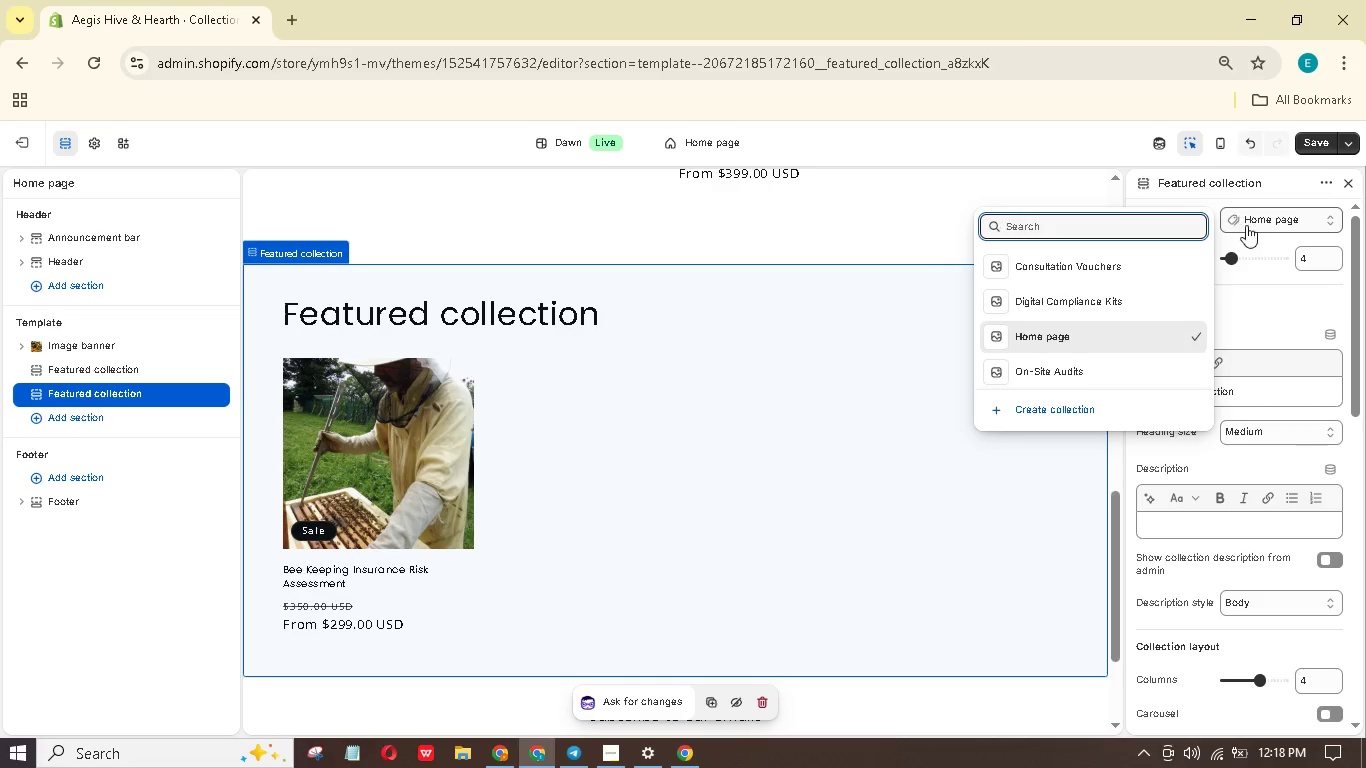 
left_click([1303, 186])
 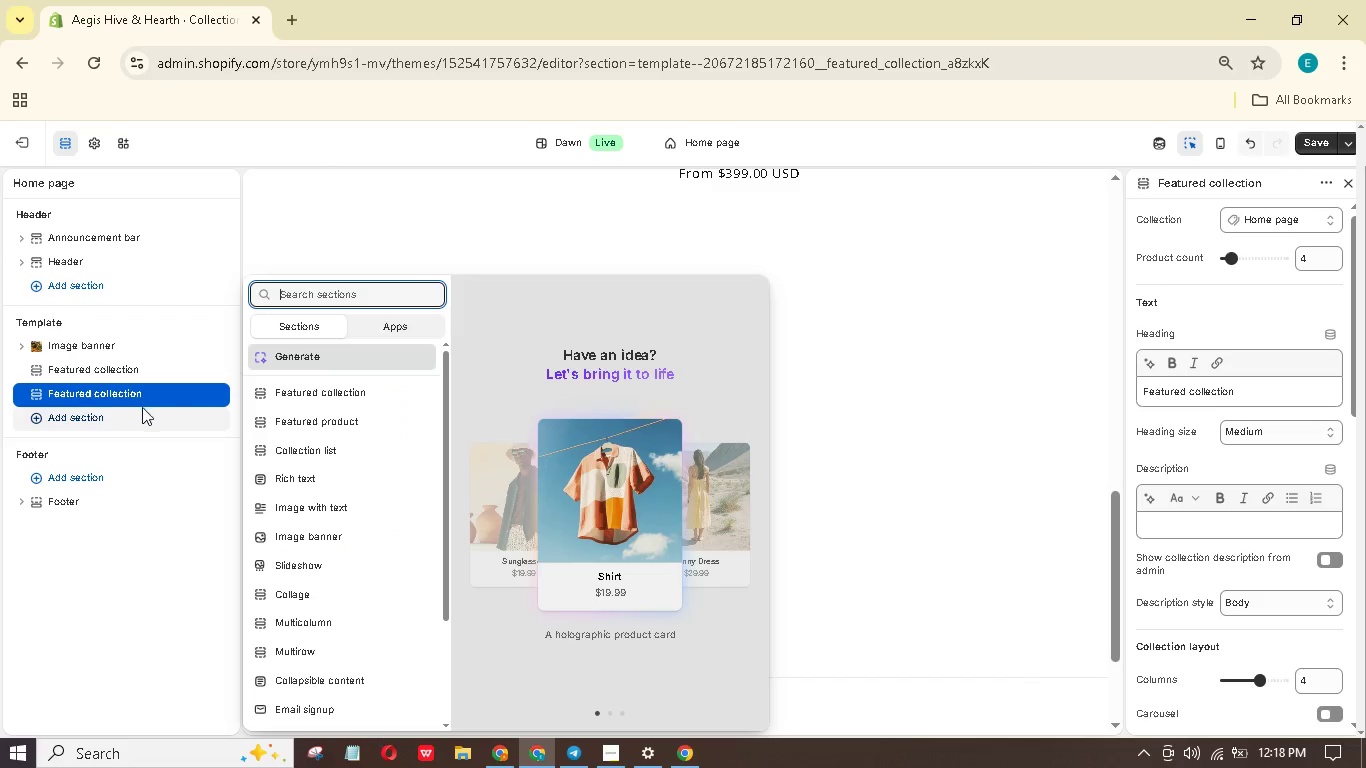 
wait(5.17)
 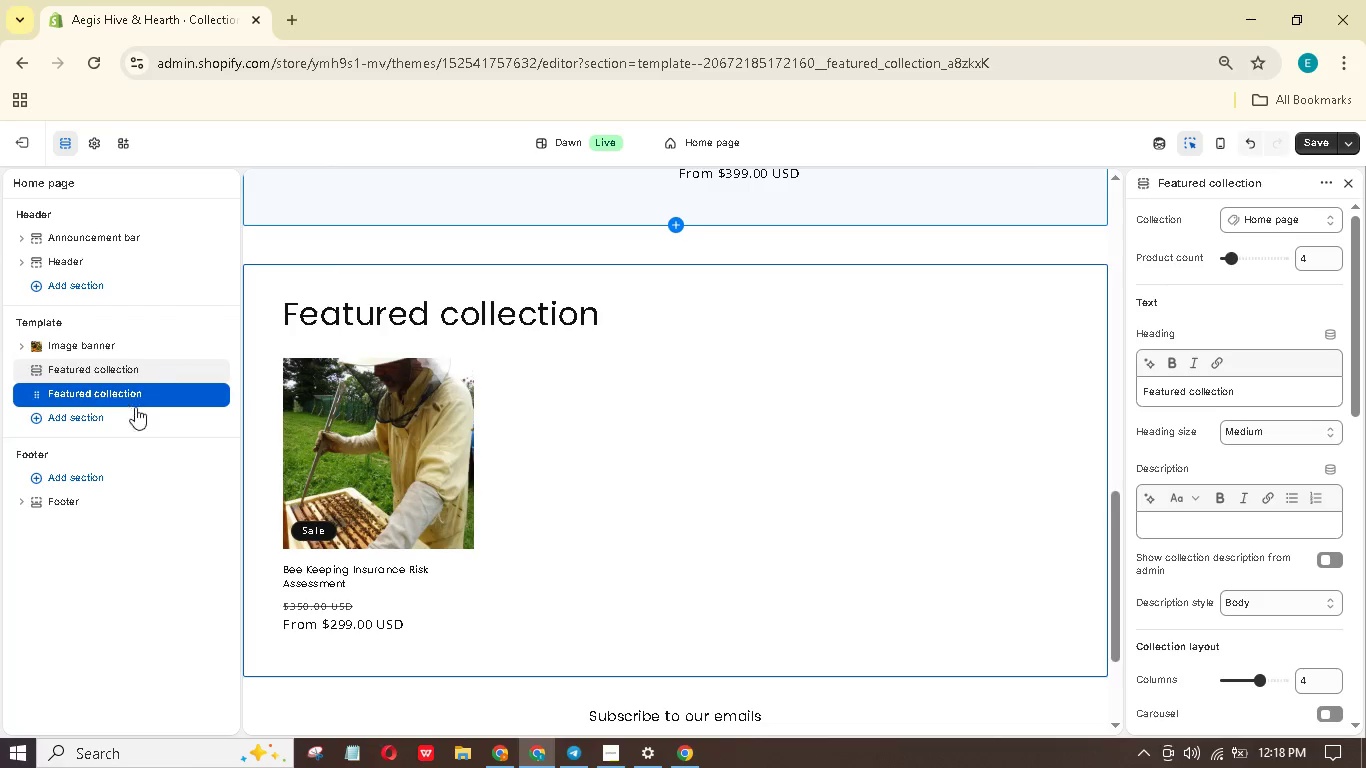 
scroll: coordinate [319, 448], scroll_direction: down, amount: 3.0
 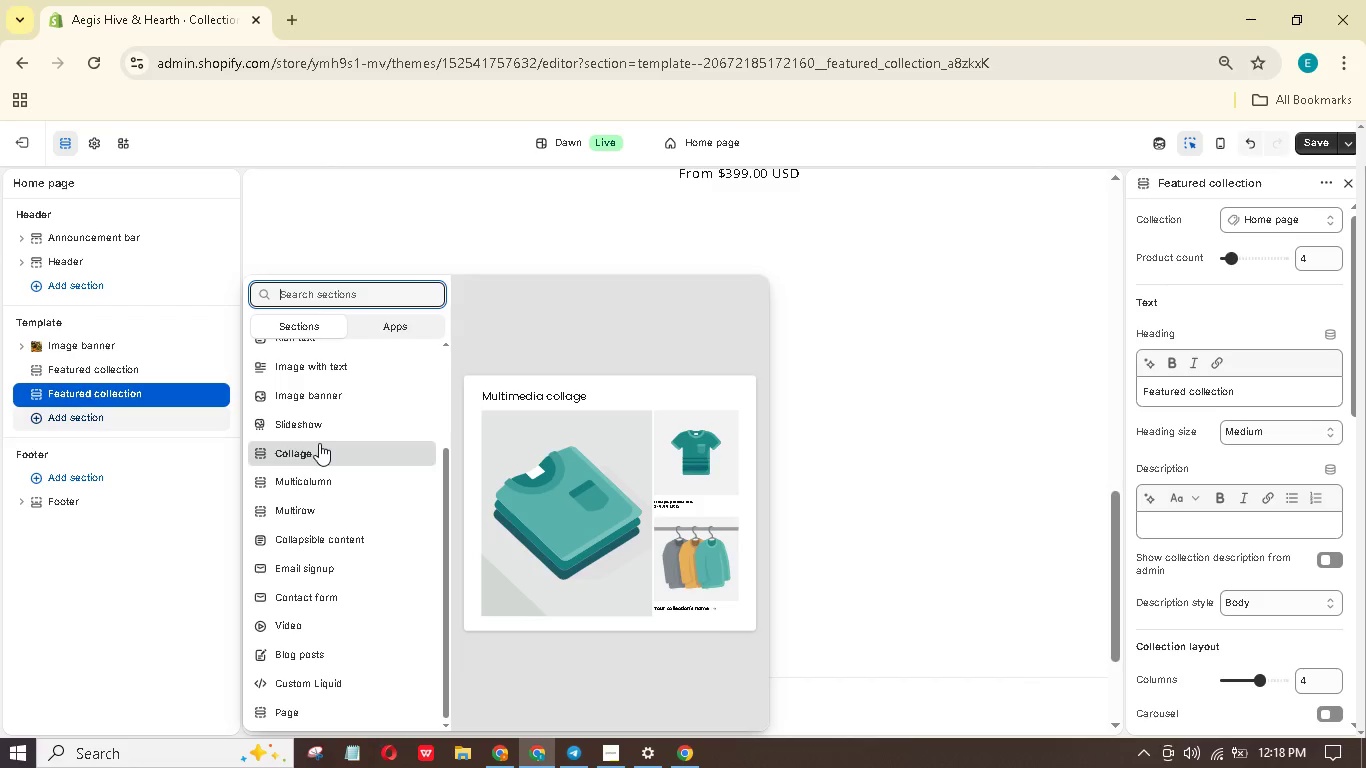 
scroll: coordinate [319, 440], scroll_direction: up, amount: 4.0
 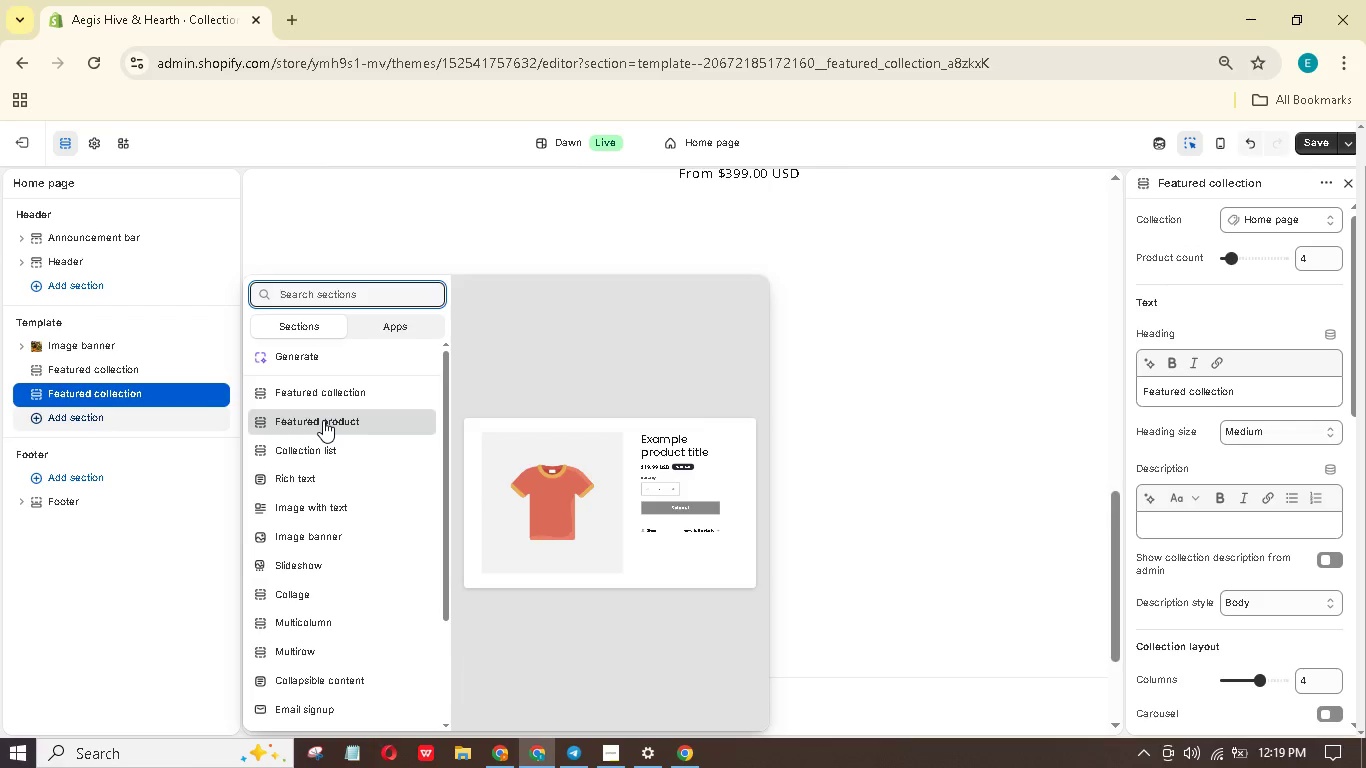 
wait(5.15)
 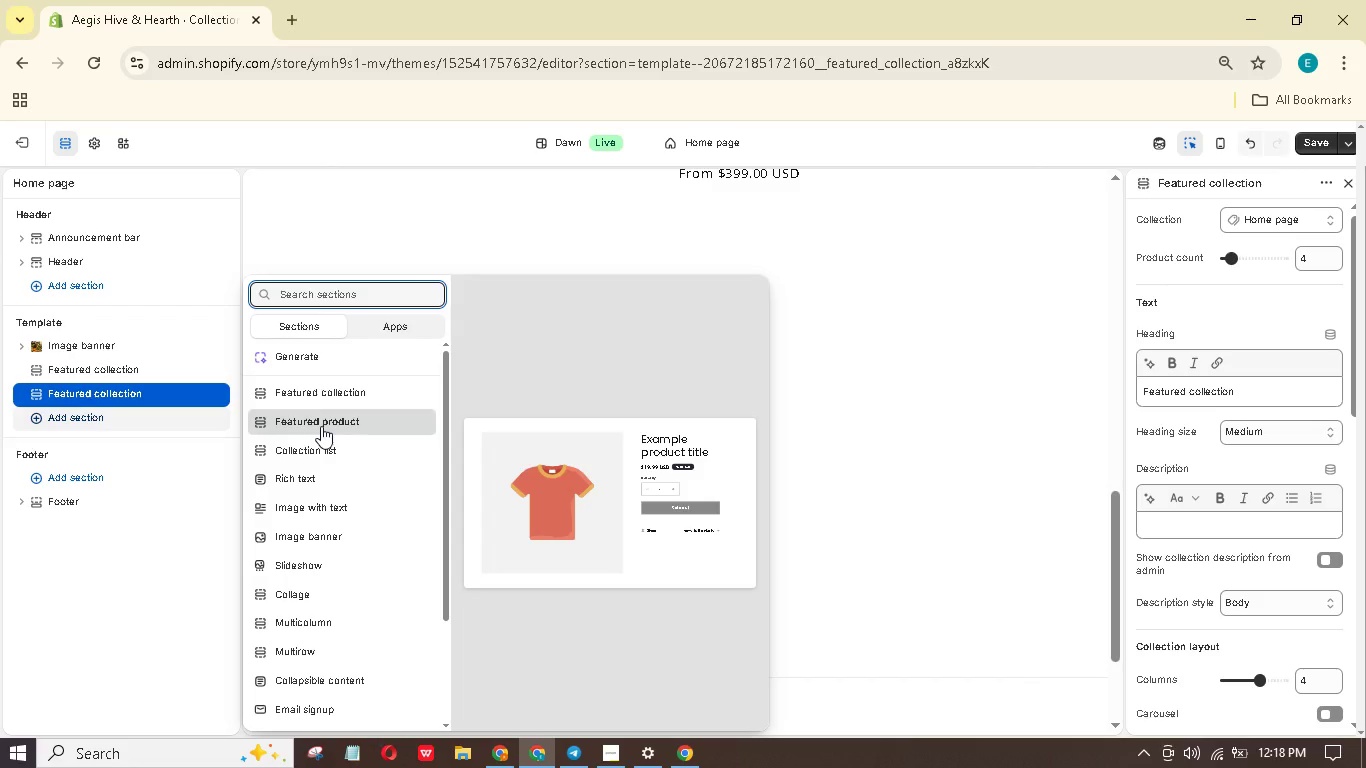 
left_click([192, 393])
 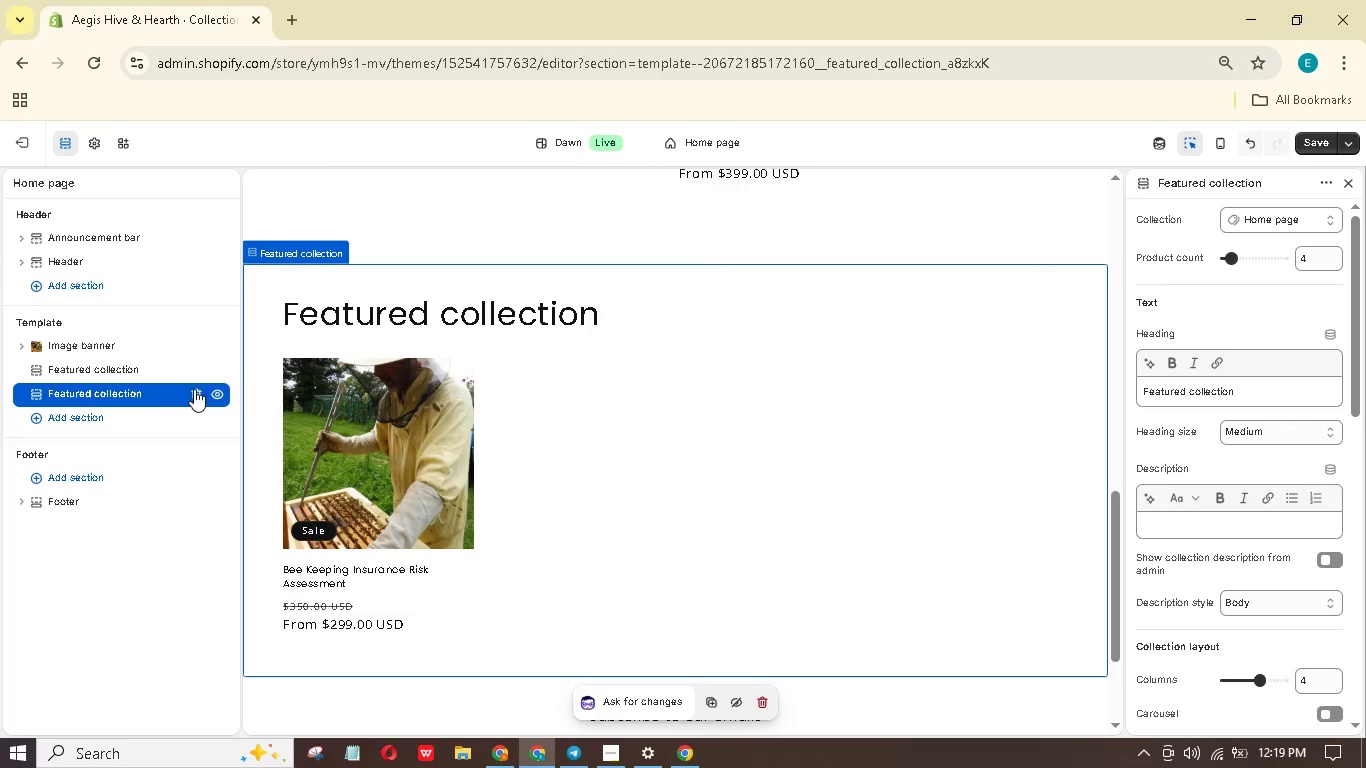 
left_click([194, 389])
 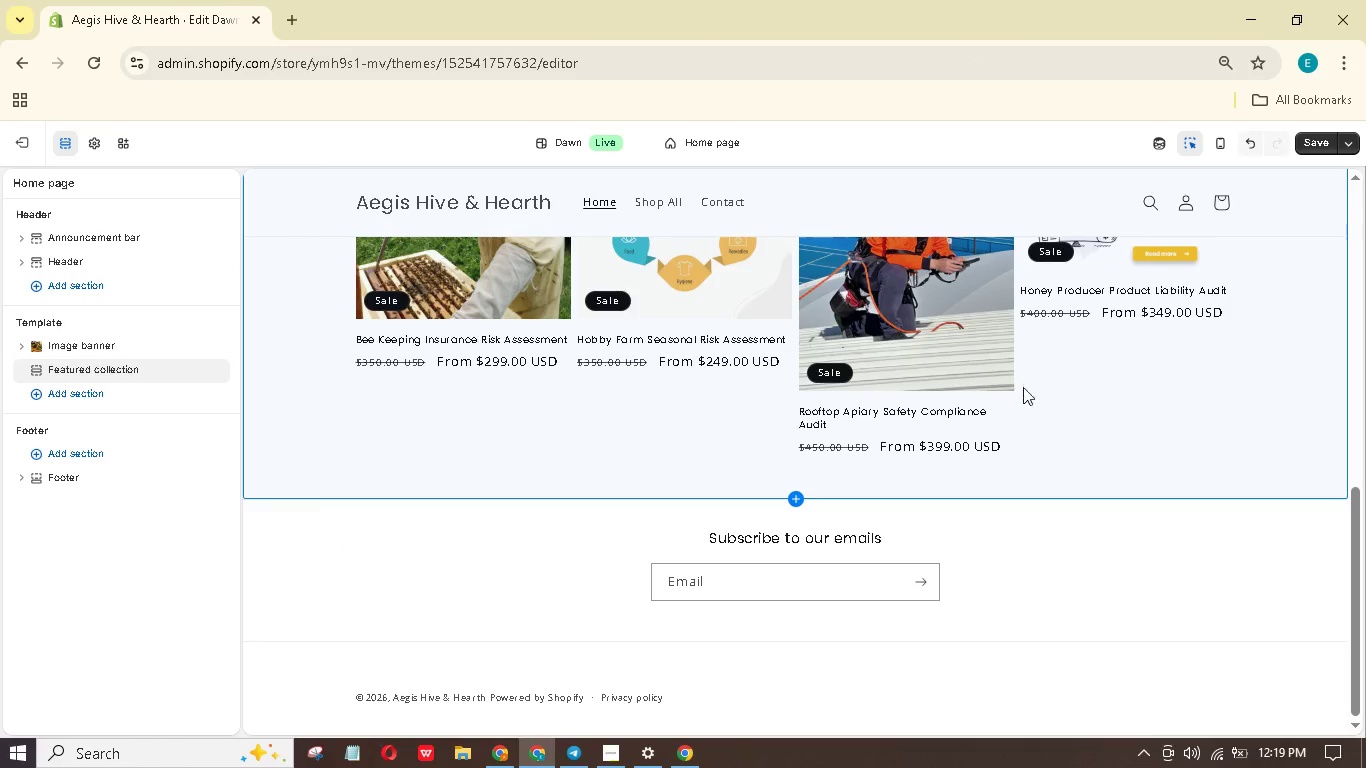 
left_click([1170, 411])
 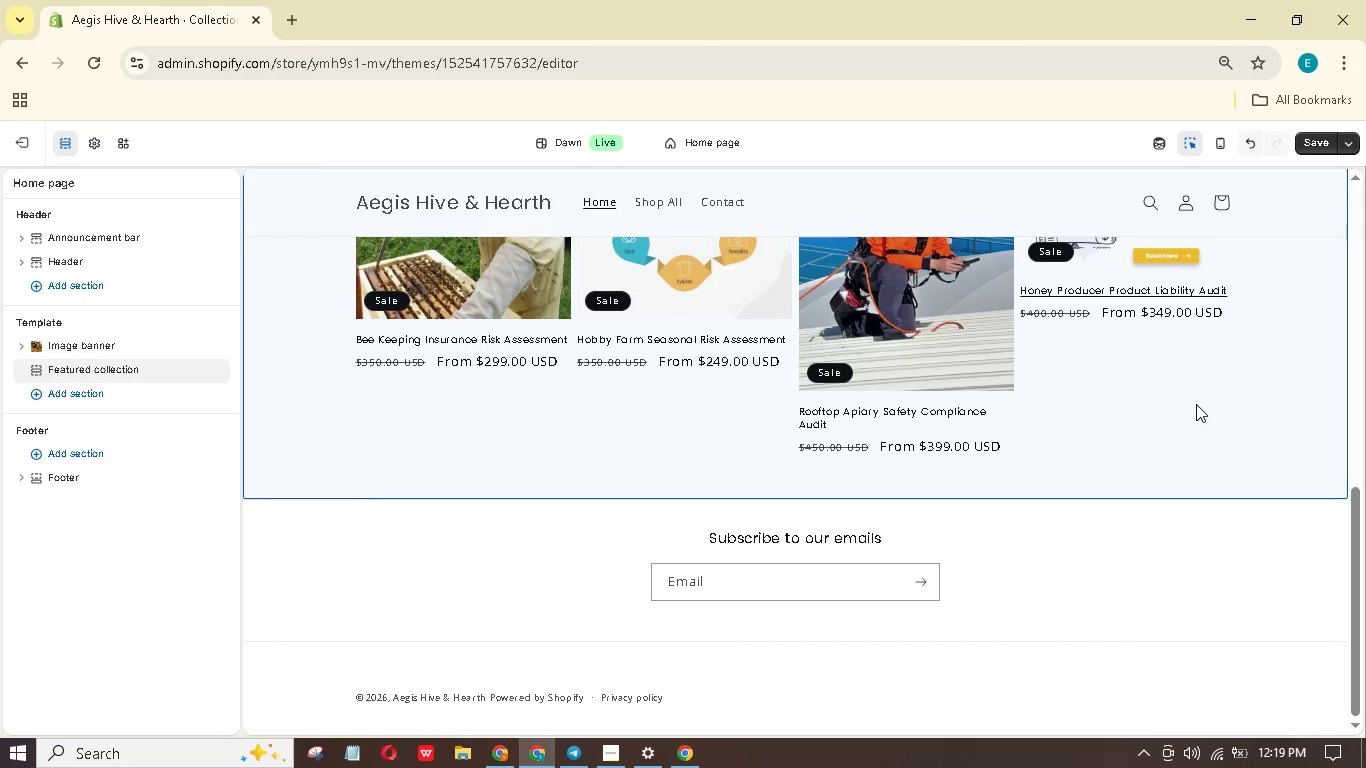 
scroll: coordinate [1191, 402], scroll_direction: up, amount: 6.0
 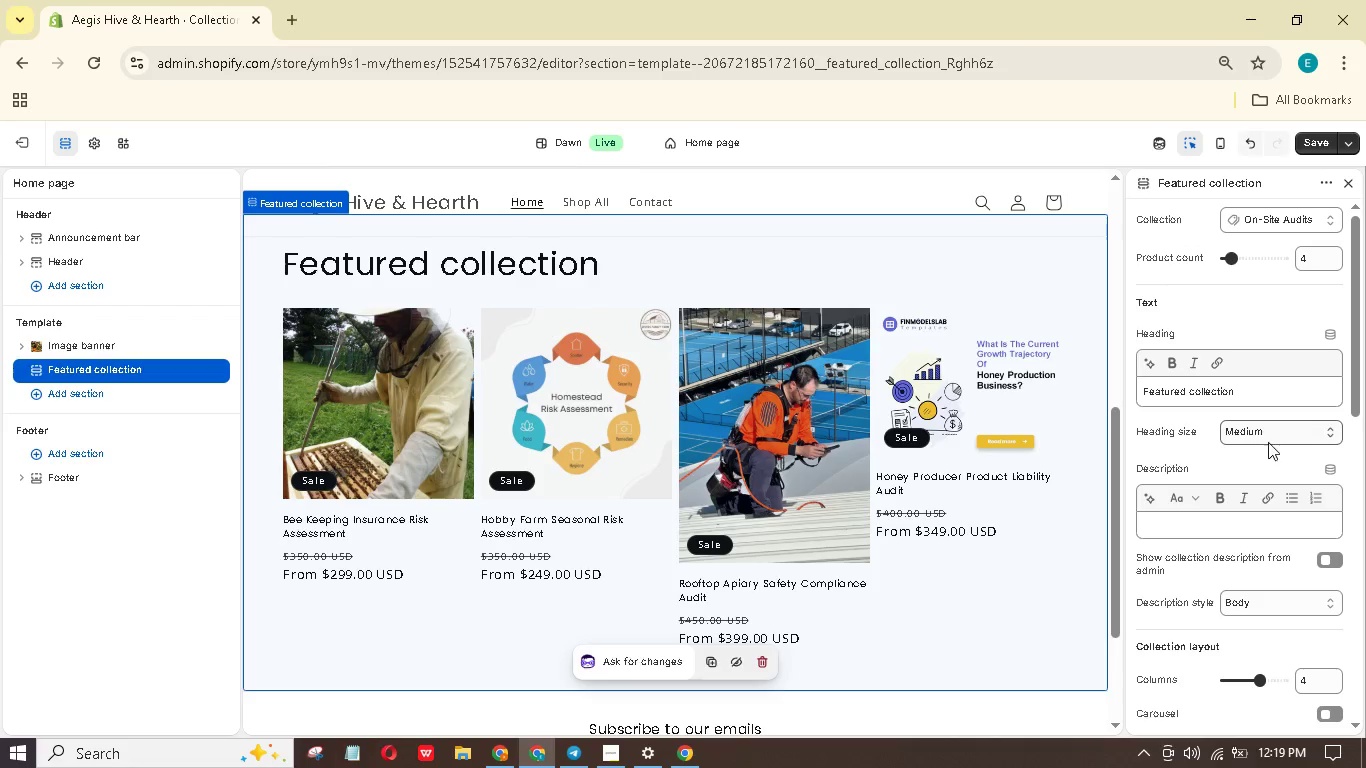 
scroll: coordinate [1268, 439], scroll_direction: down, amount: 6.0
 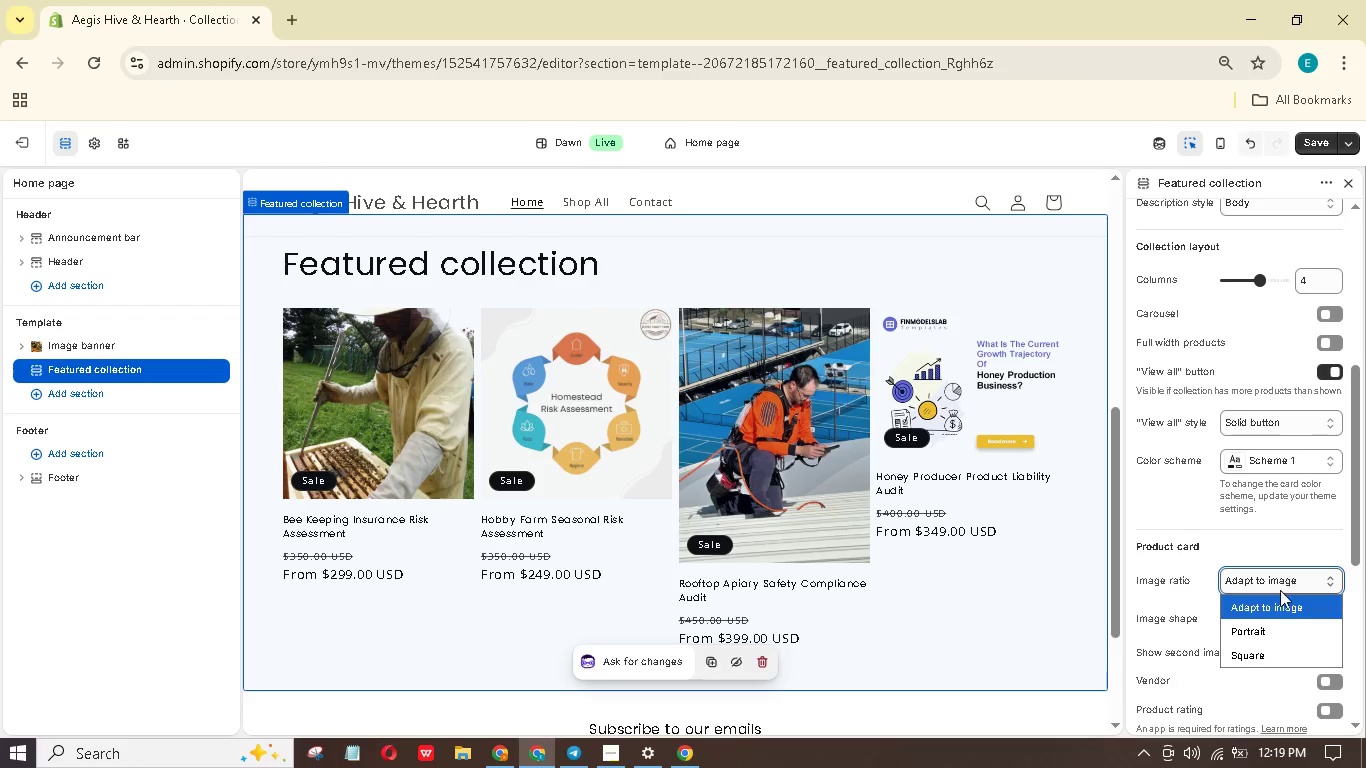 
mouse_move([1267, 611])
 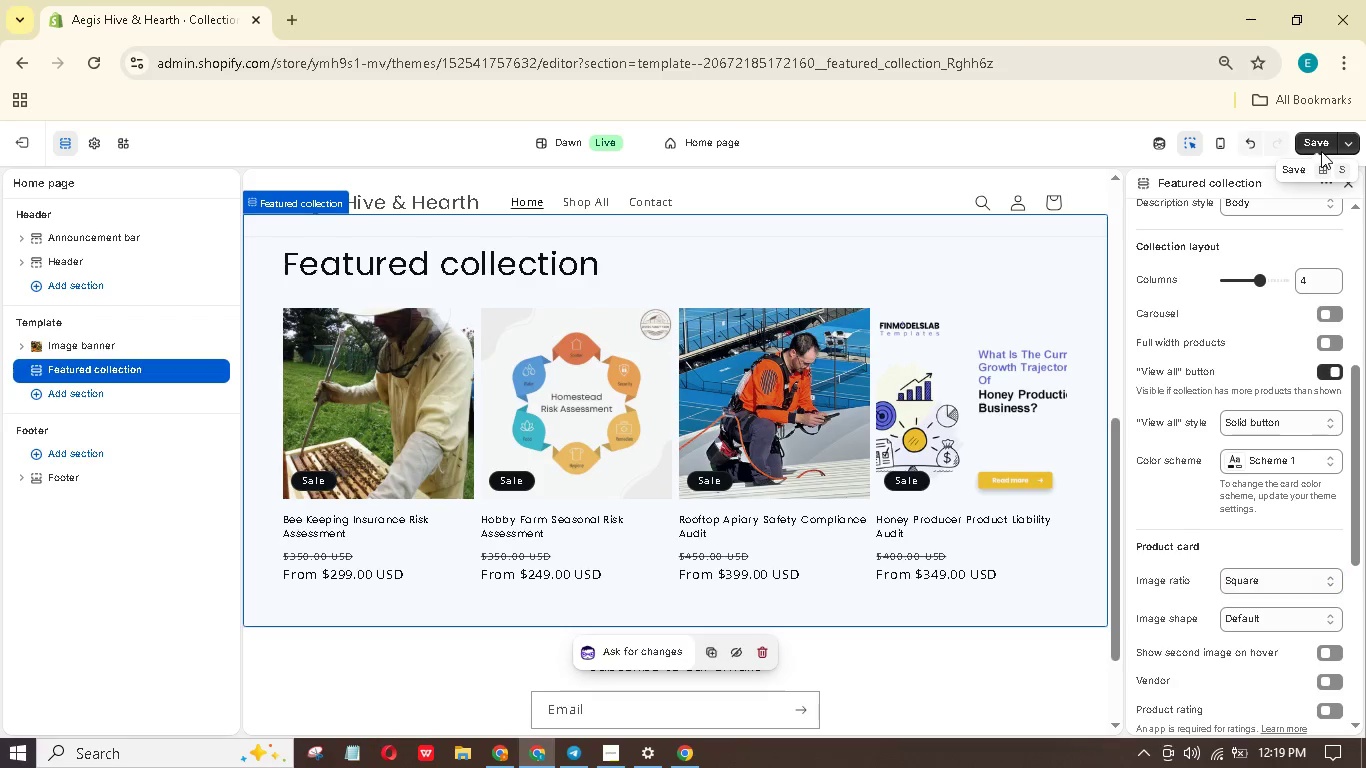 
left_click([1321, 151])
 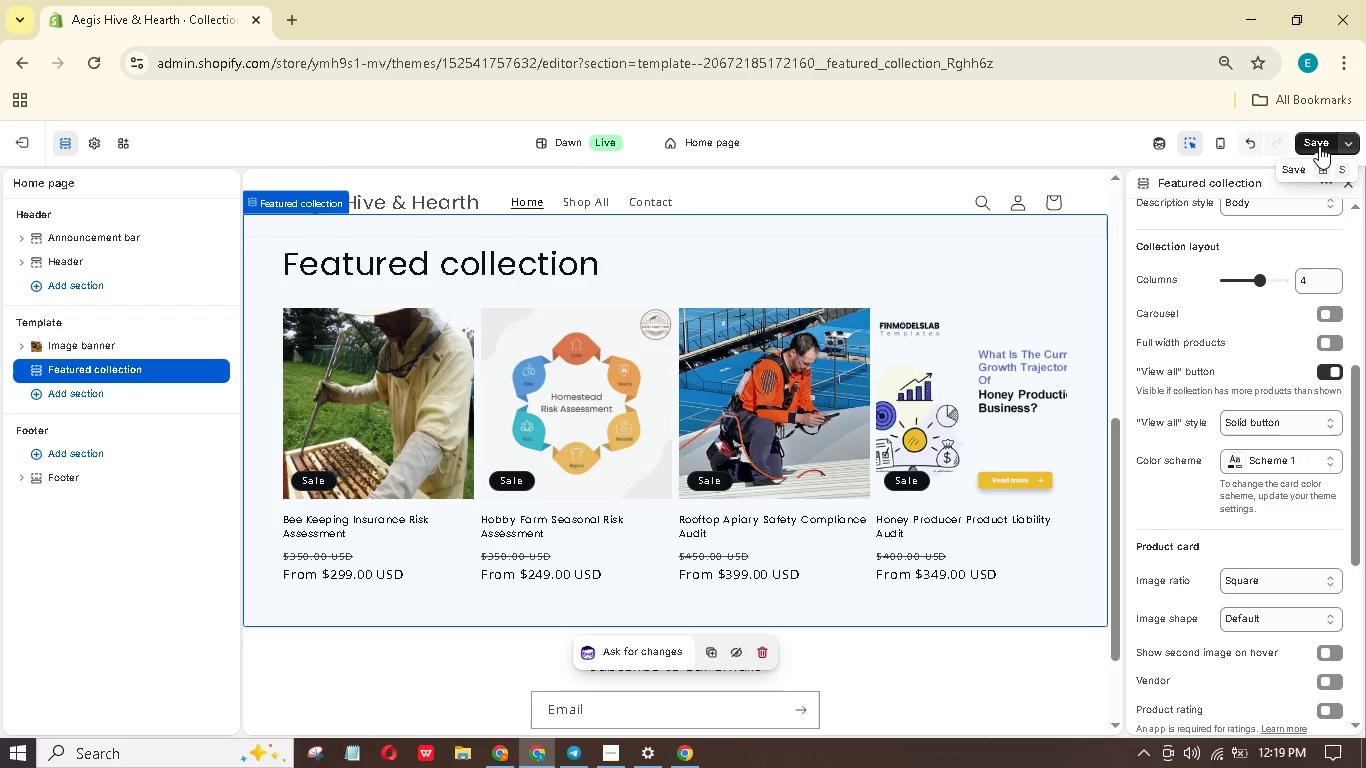 
left_click([1319, 146])
 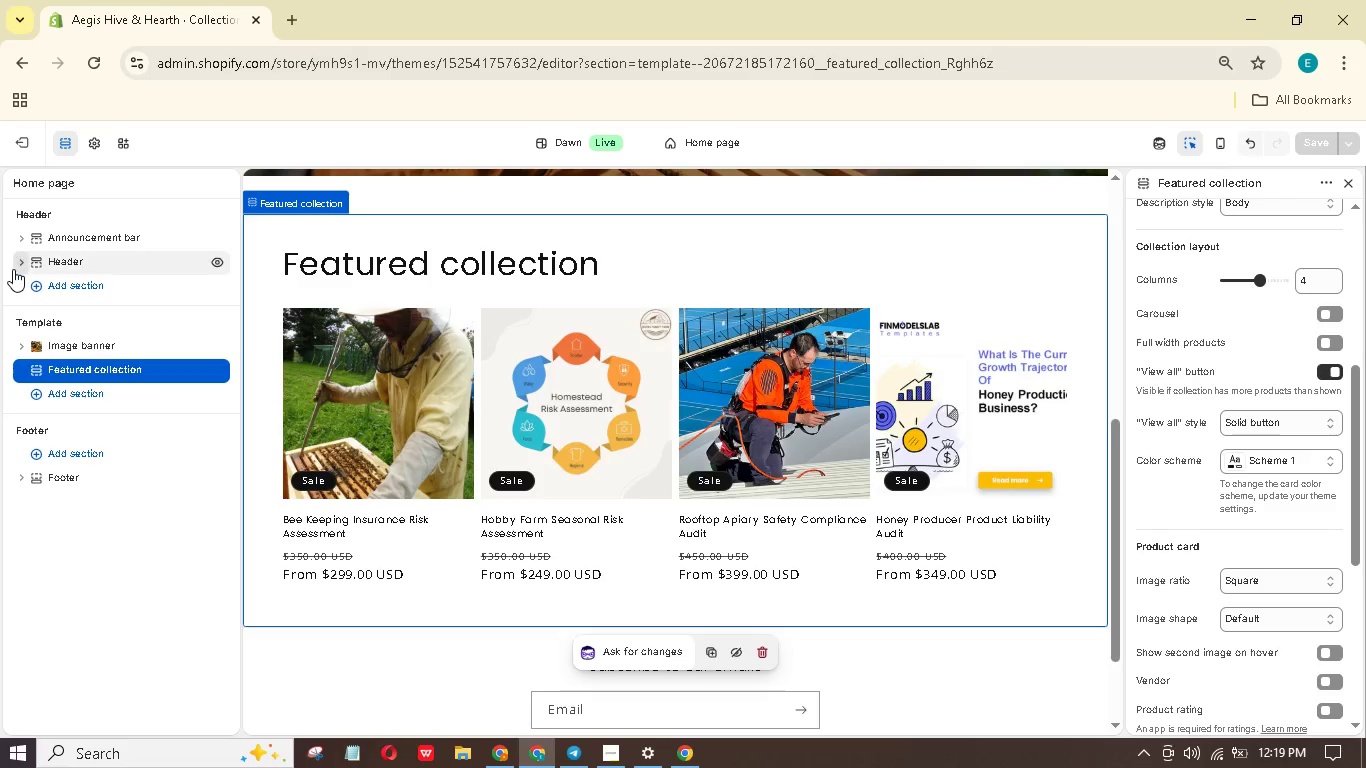 
wait(18.74)
 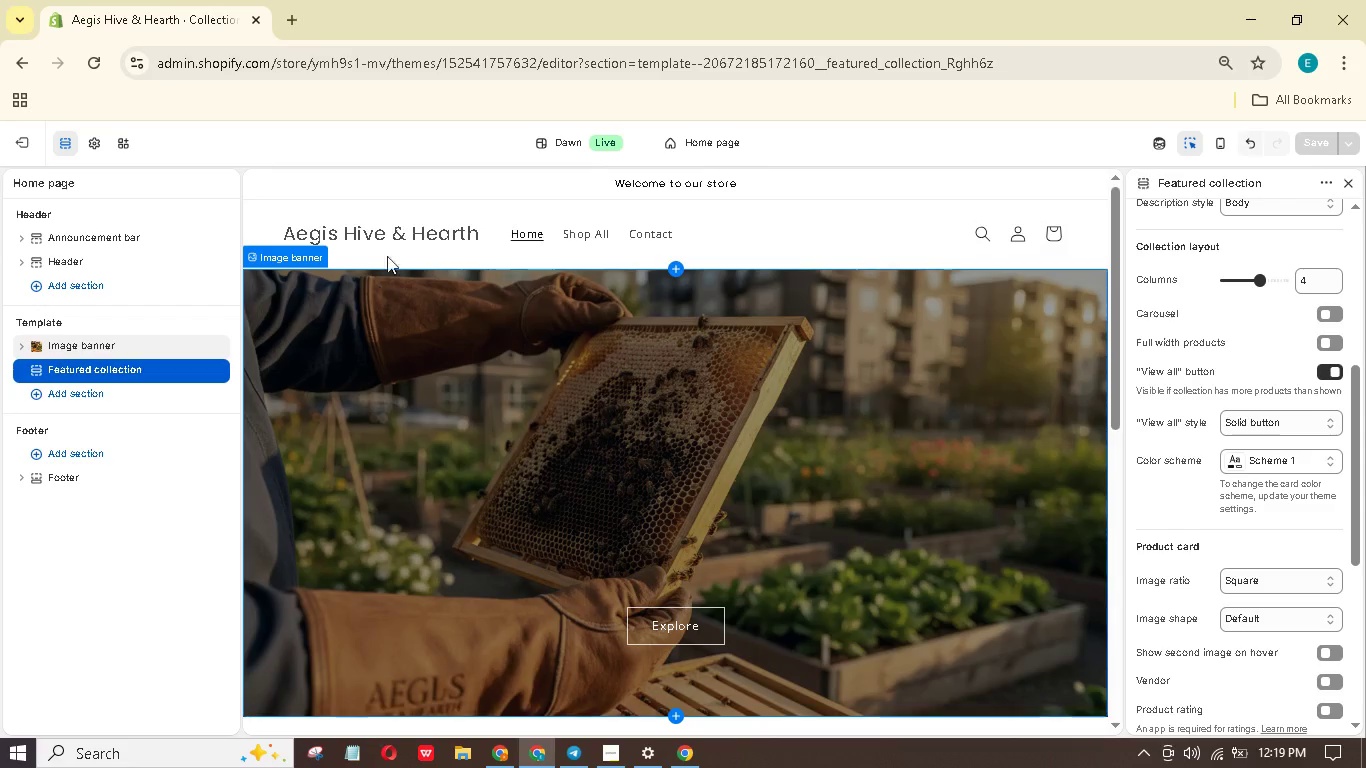 
left_click([387, 239])
 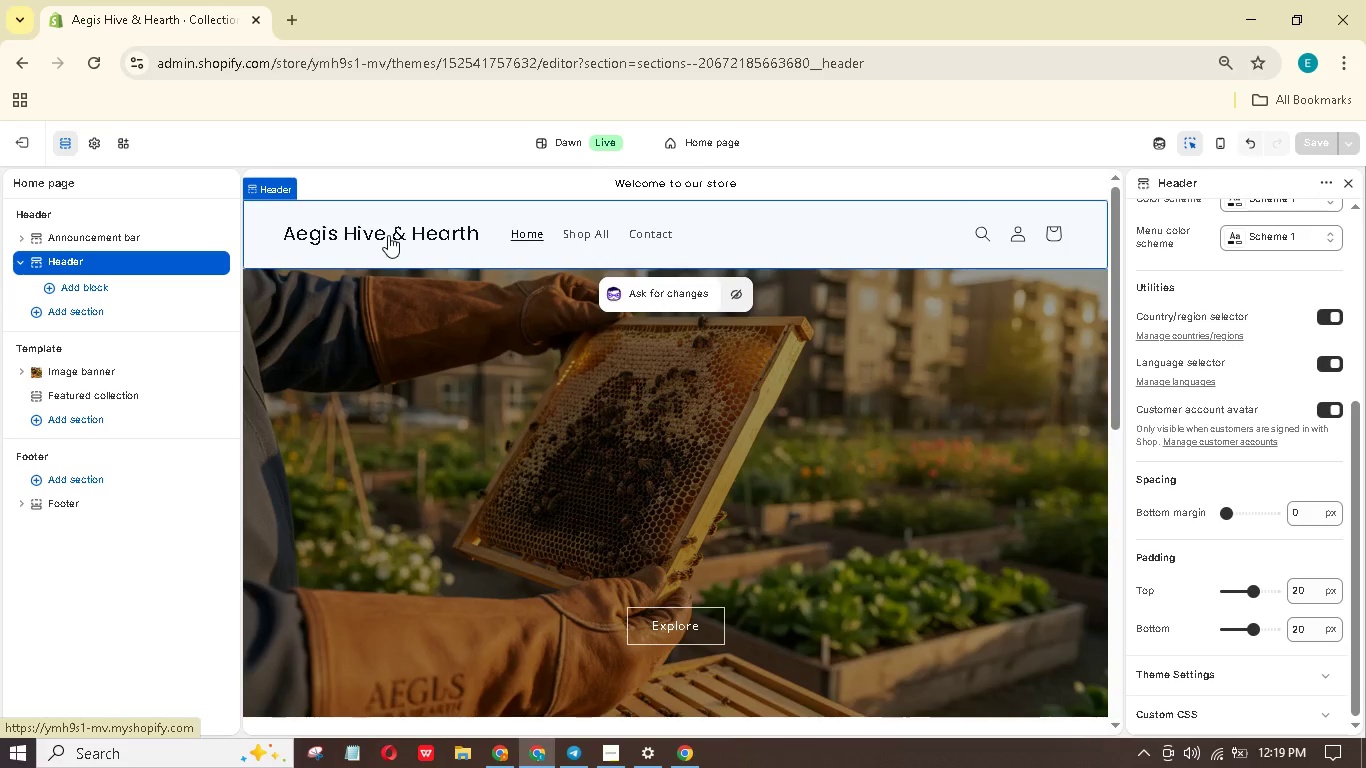 
scroll: coordinate [307, 359], scroll_direction: up, amount: 11.0
 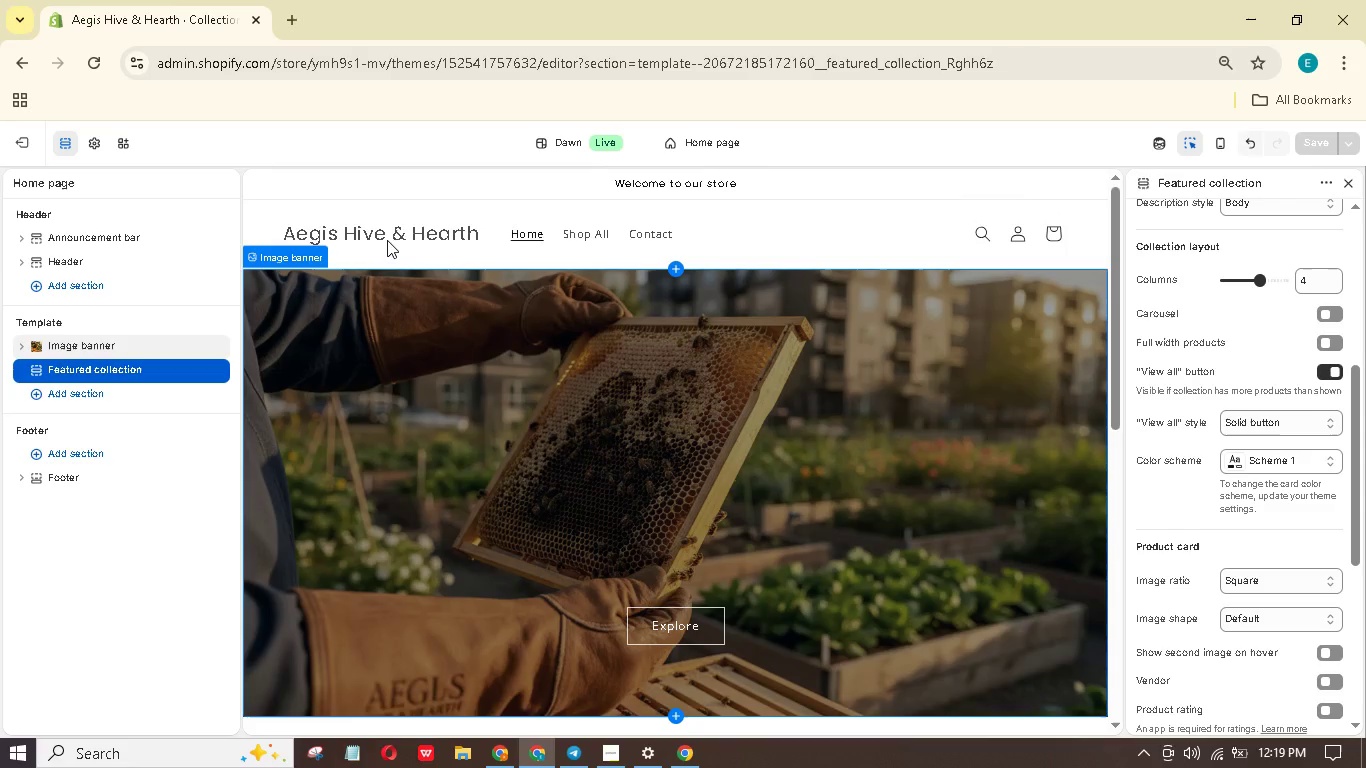 
wait(6.78)
 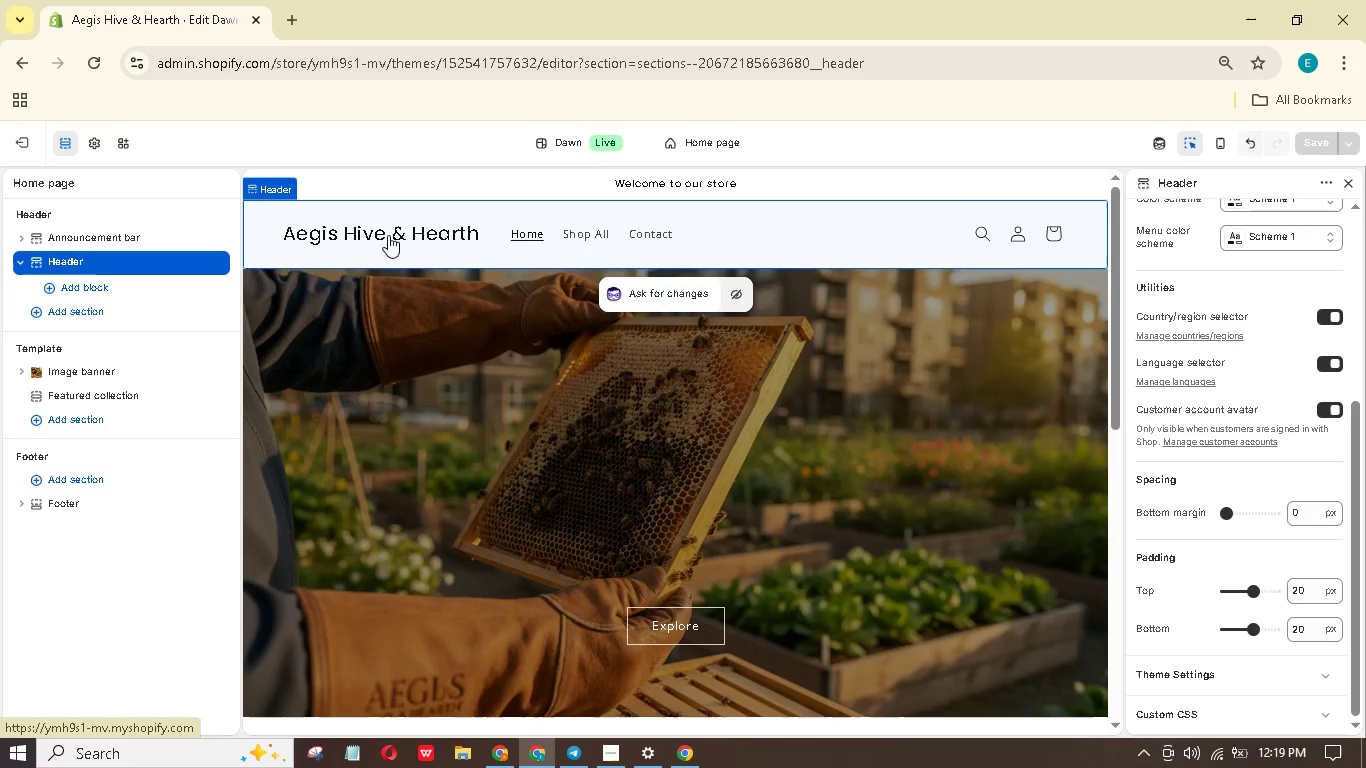 
left_click([388, 235])
 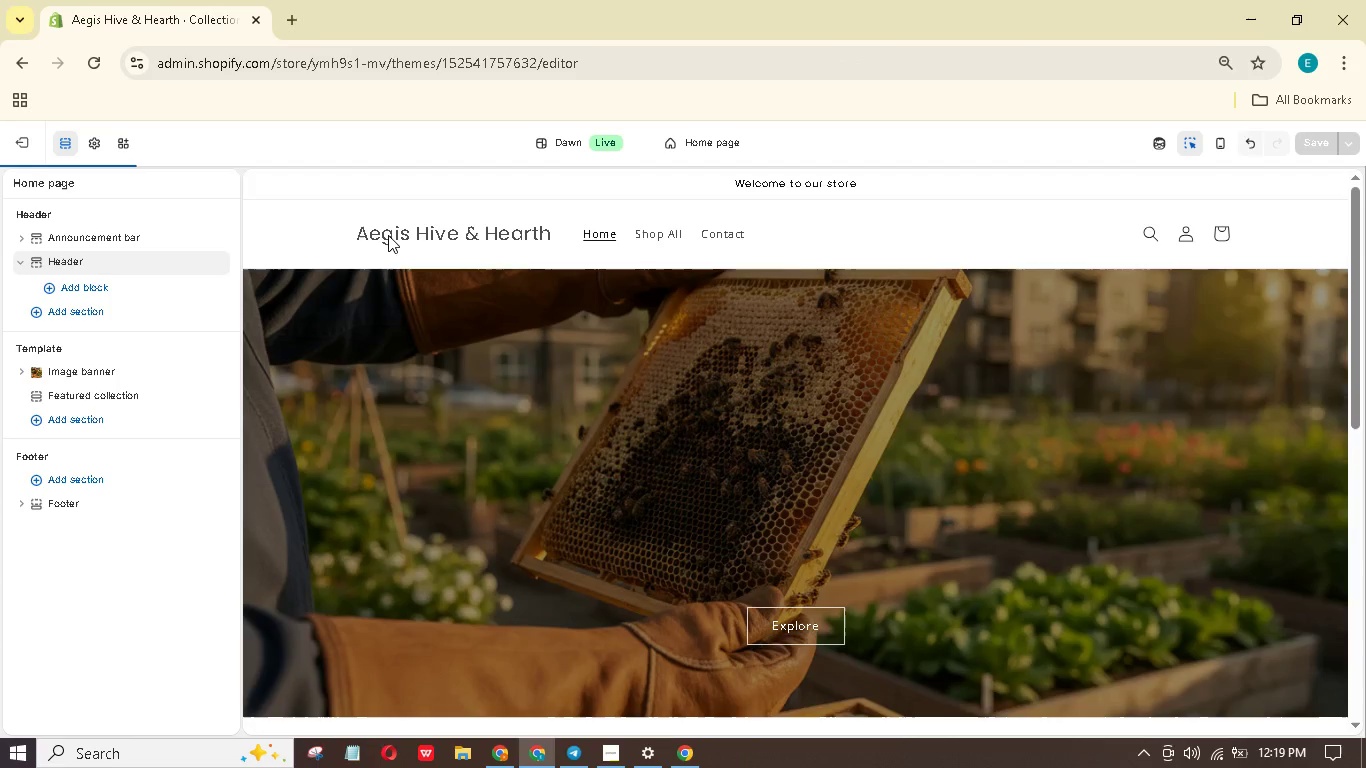 
wait(5.08)
 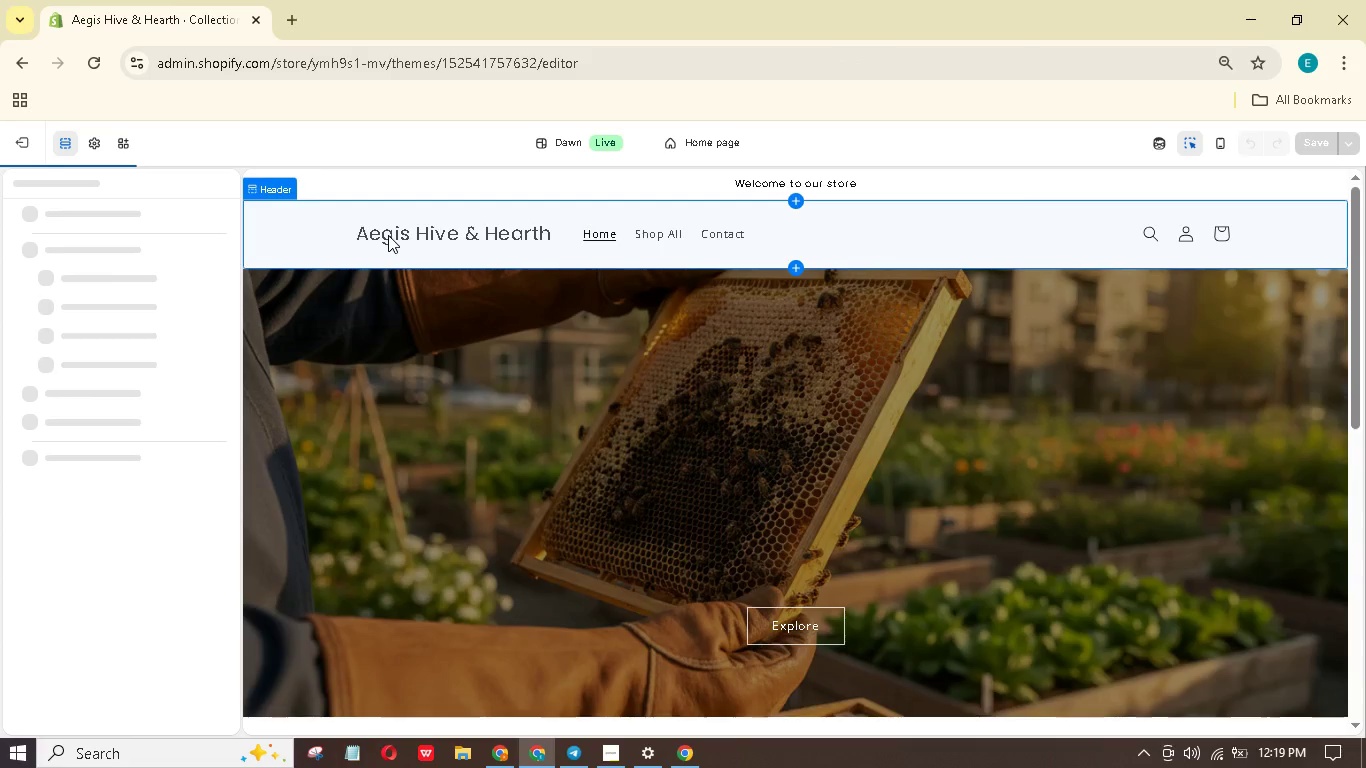 
scroll: coordinate [384, 240], scroll_direction: none, amount: 0.0
 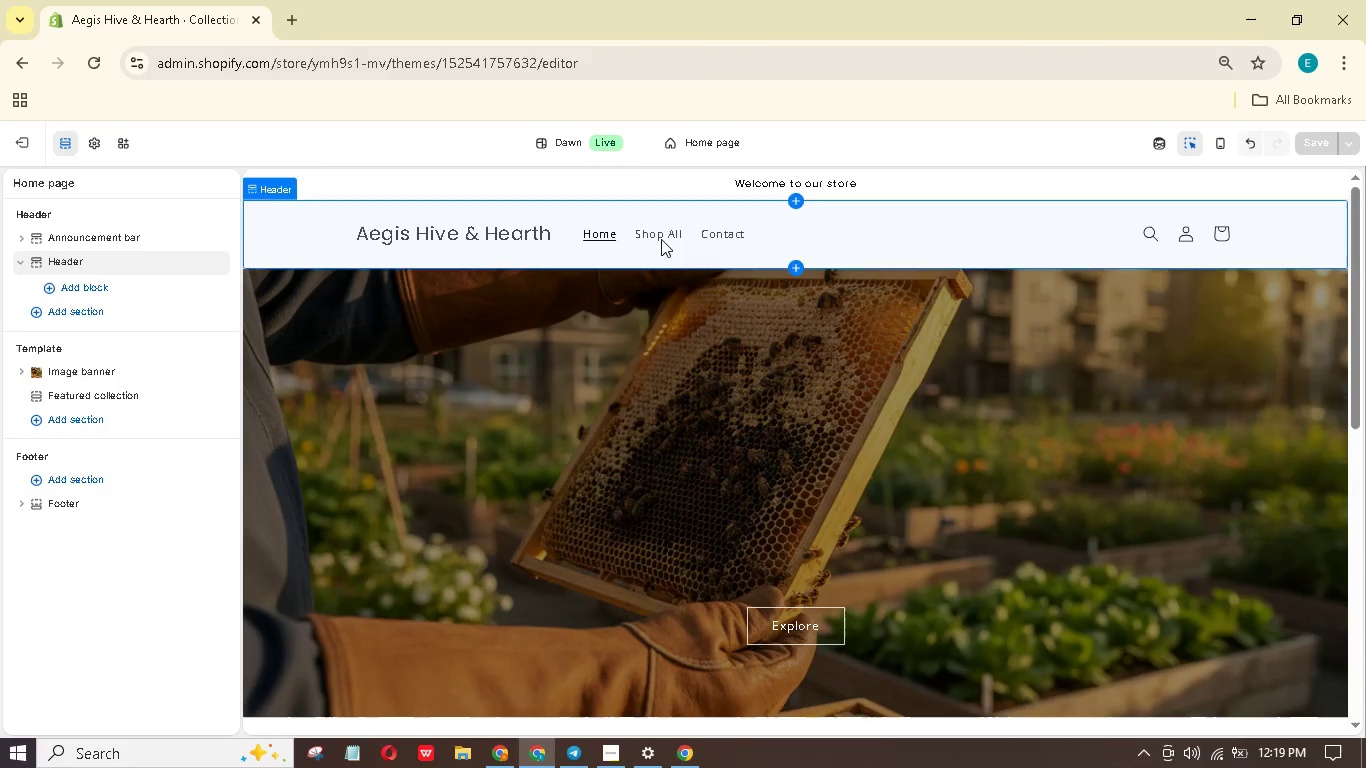 
left_click([657, 237])
 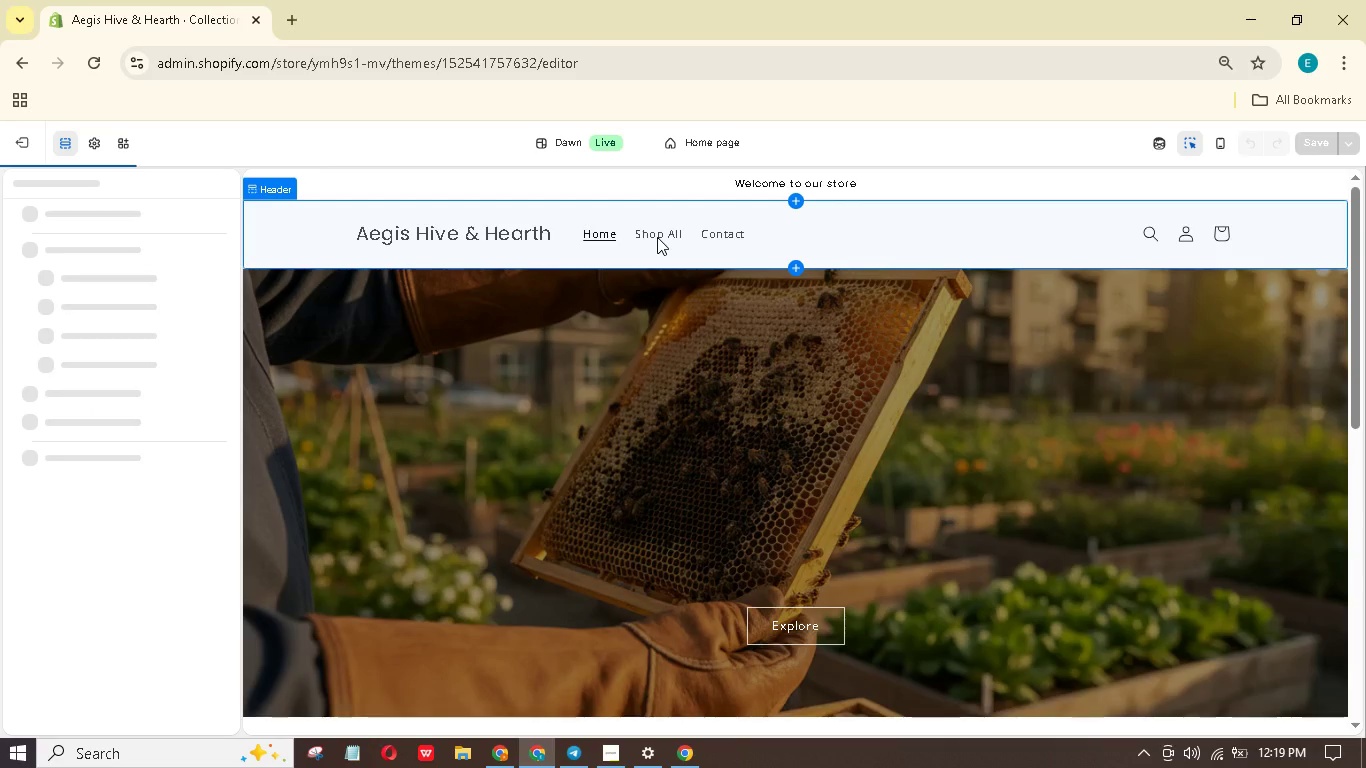 
scroll: coordinate [654, 244], scroll_direction: down, amount: 4.0
 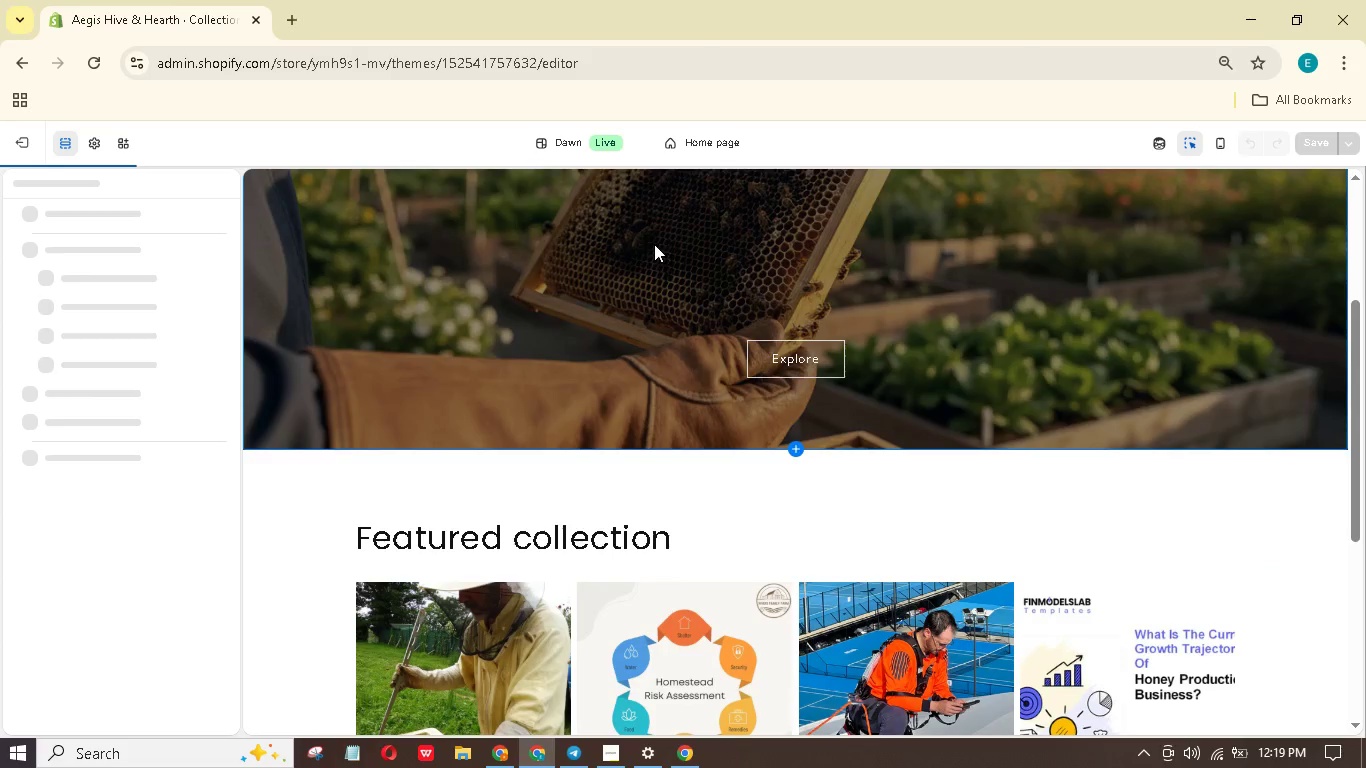 
scroll: coordinate [641, 253], scroll_direction: up, amount: 3.0
 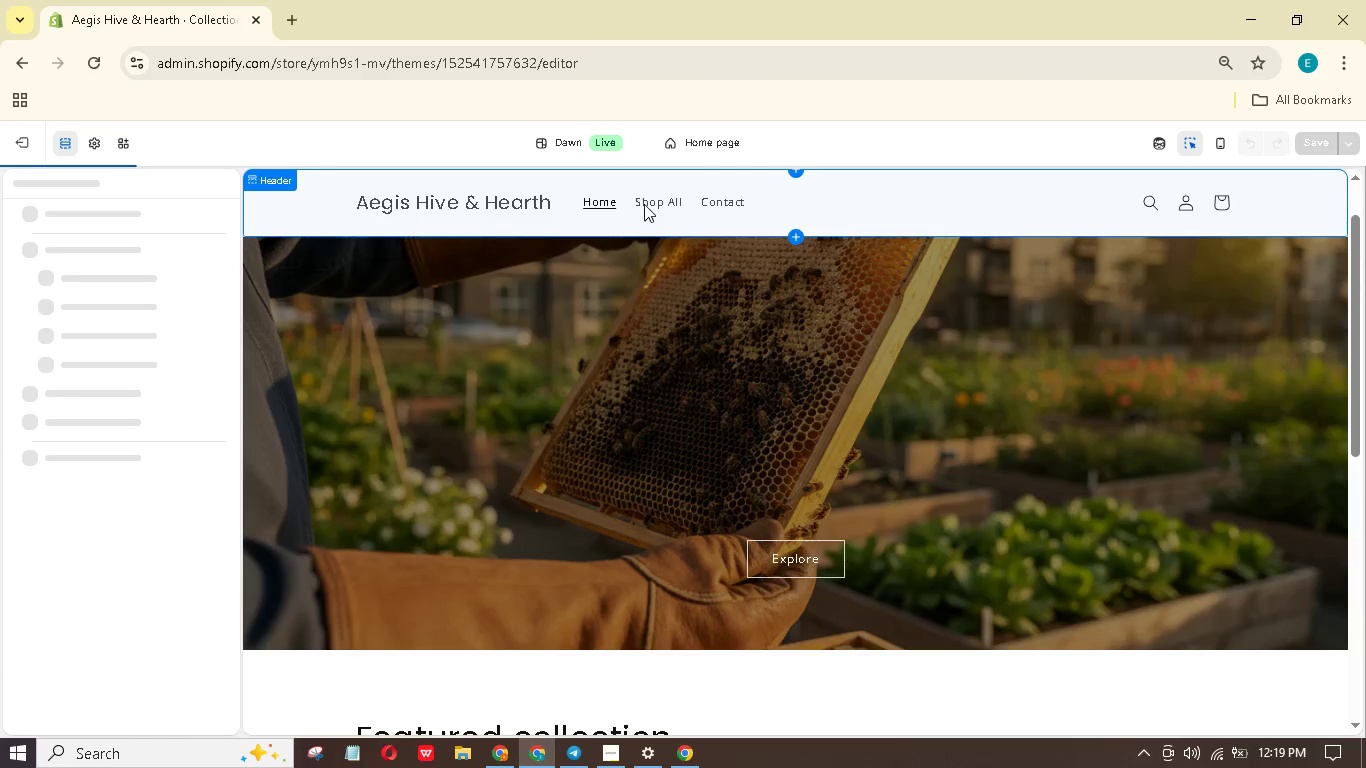 
left_click([645, 203])
 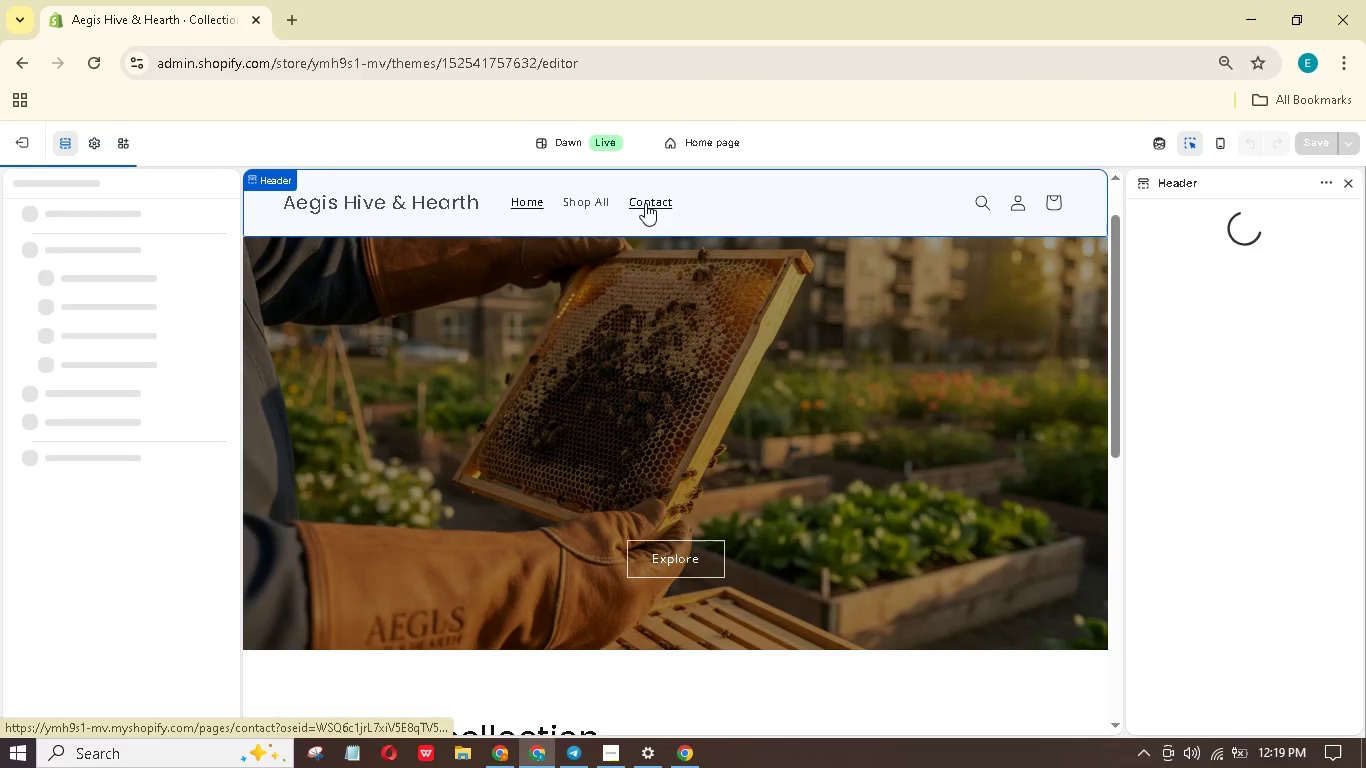 
left_click([645, 203])
 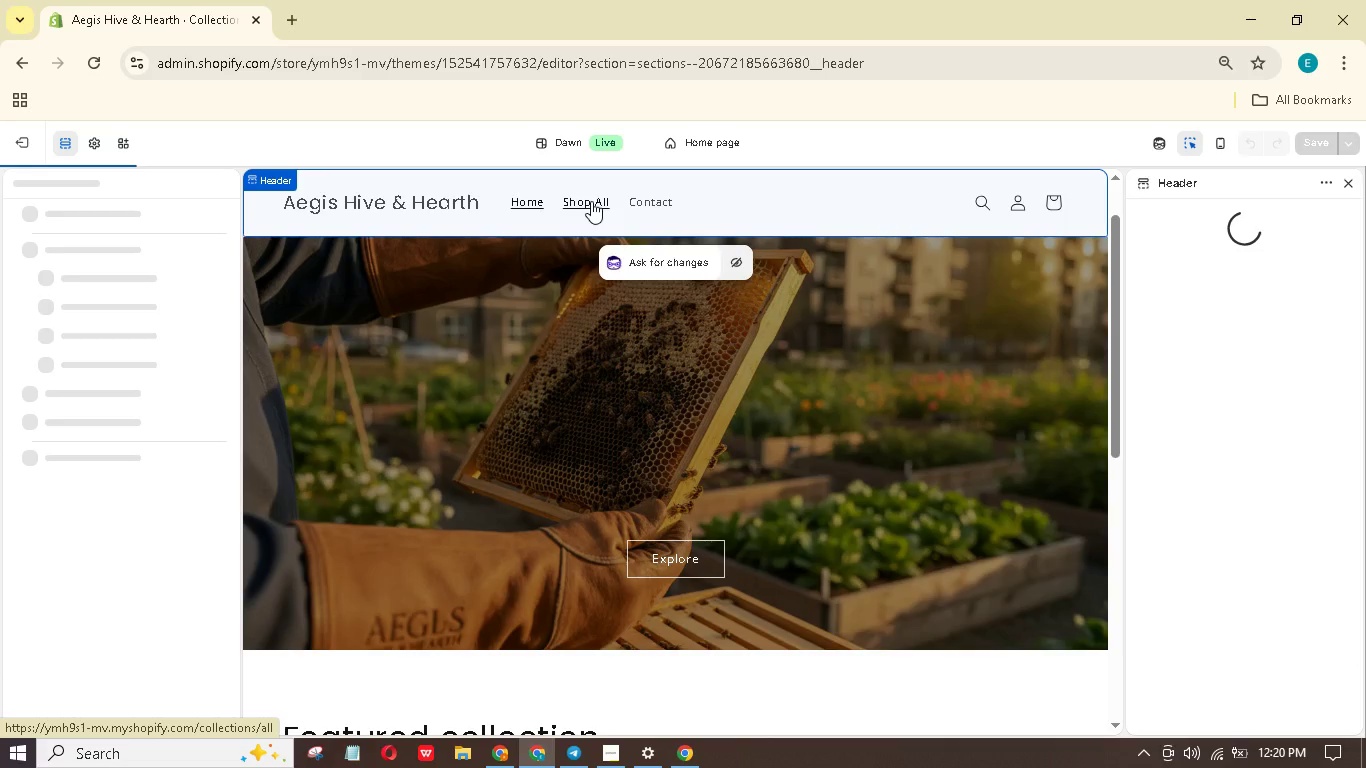 
left_click([591, 201])
 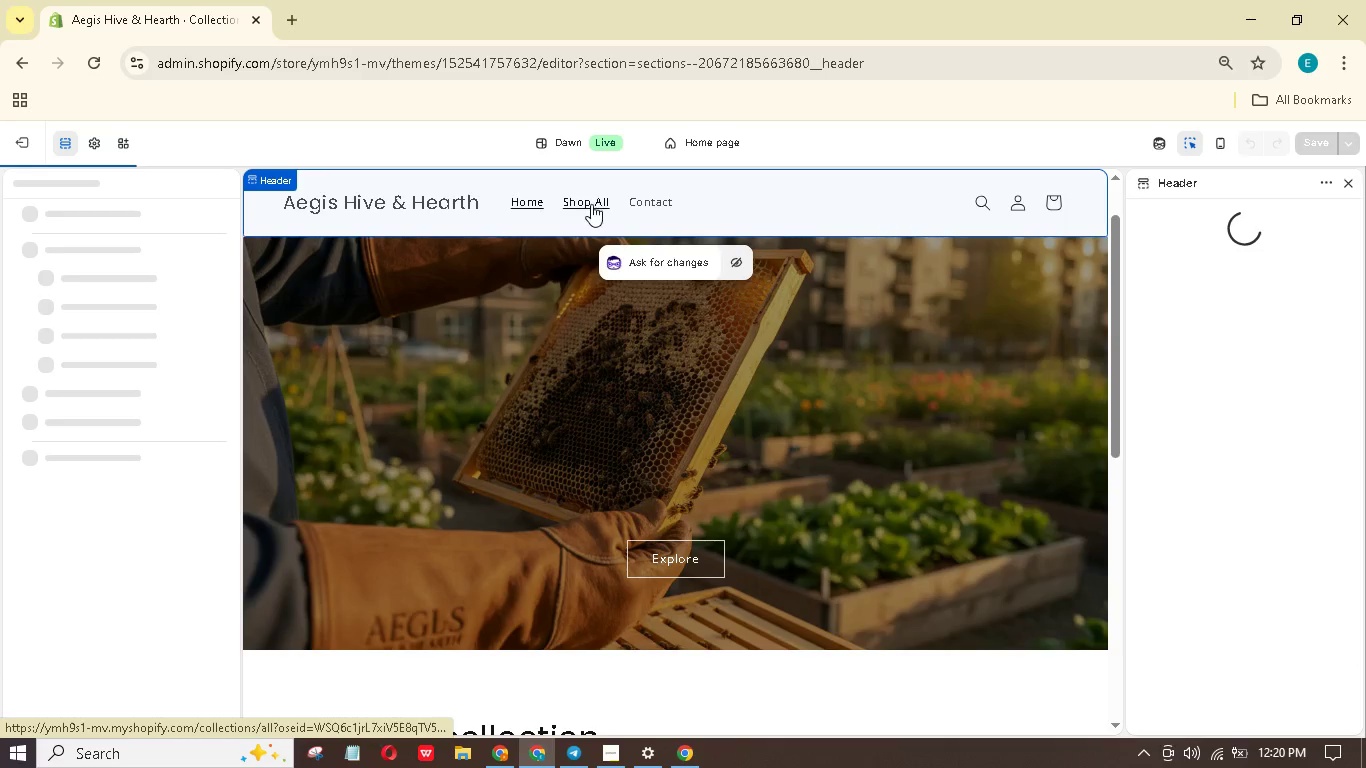 
mouse_move([631, 423])
 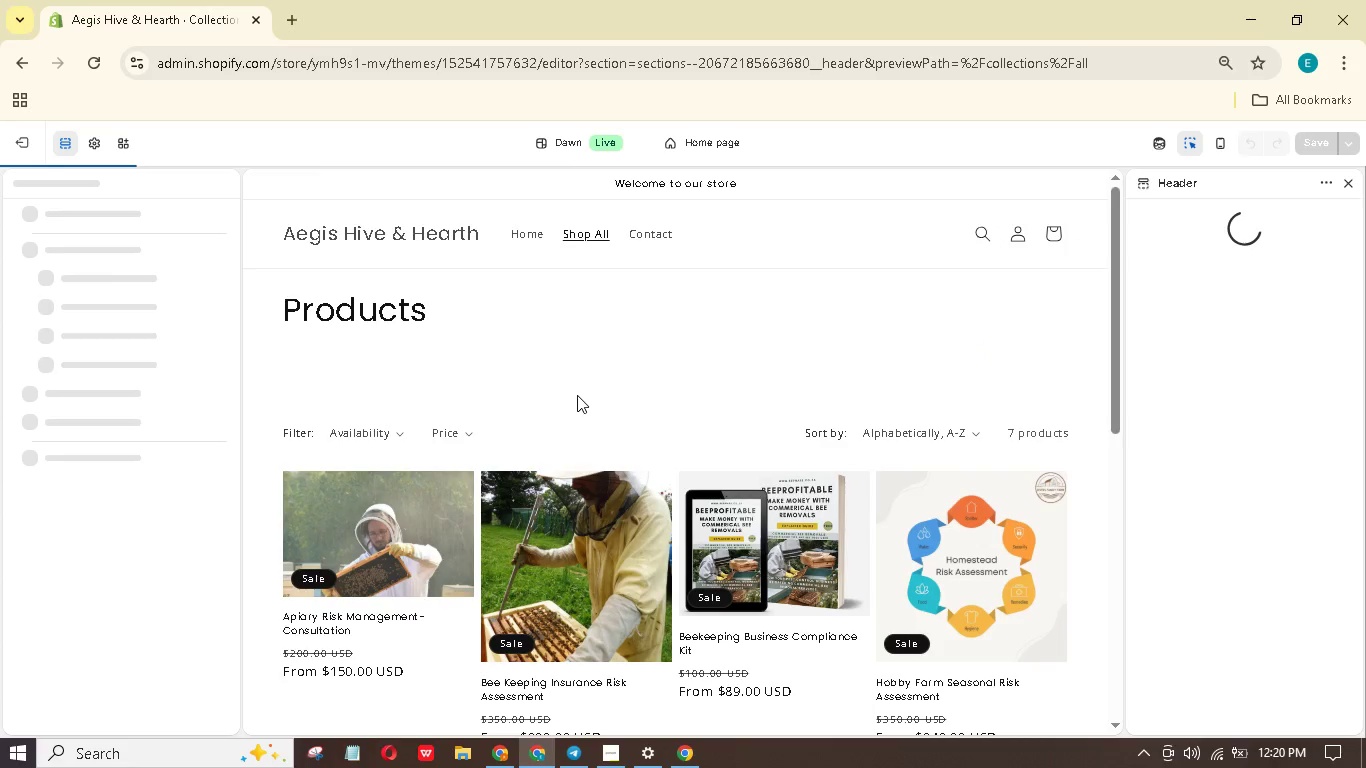 
scroll: coordinate [845, 562], scroll_direction: down, amount: 11.0
 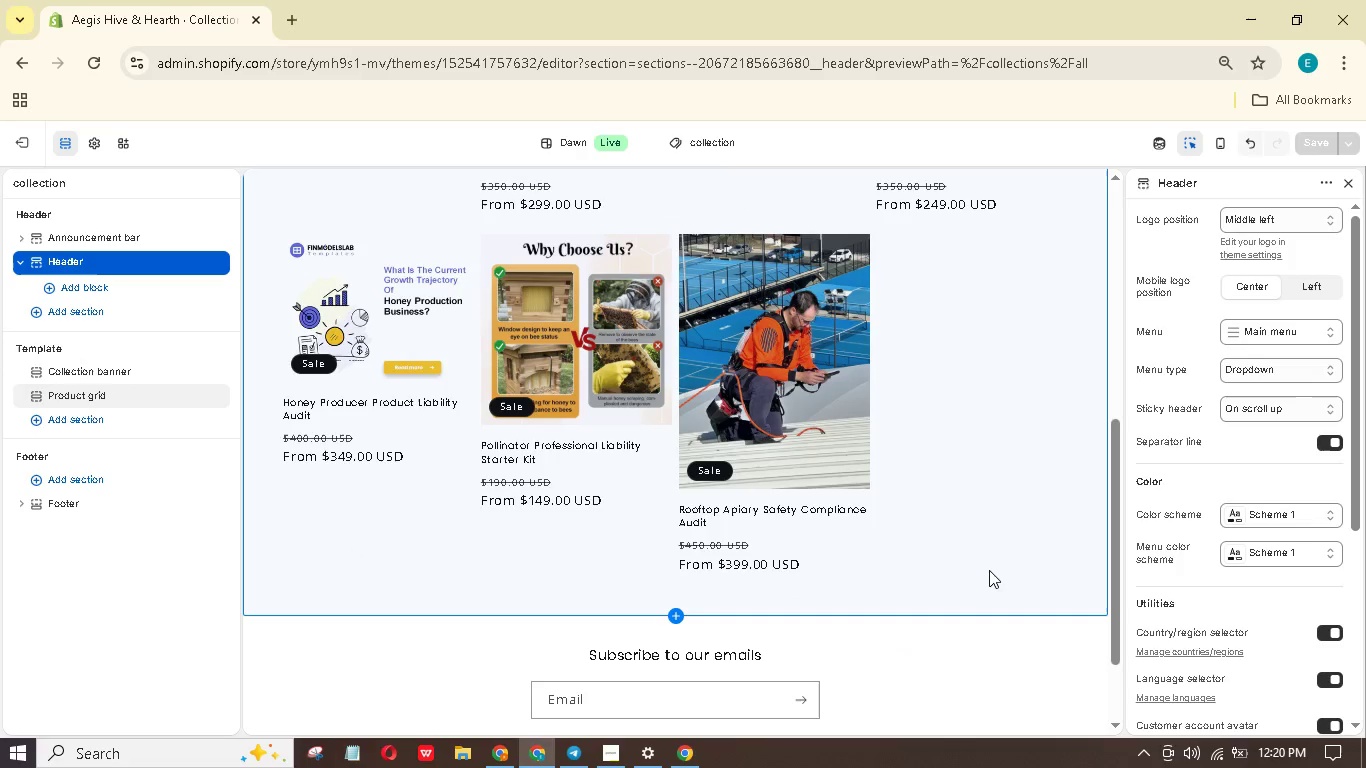 
left_click([996, 566])
 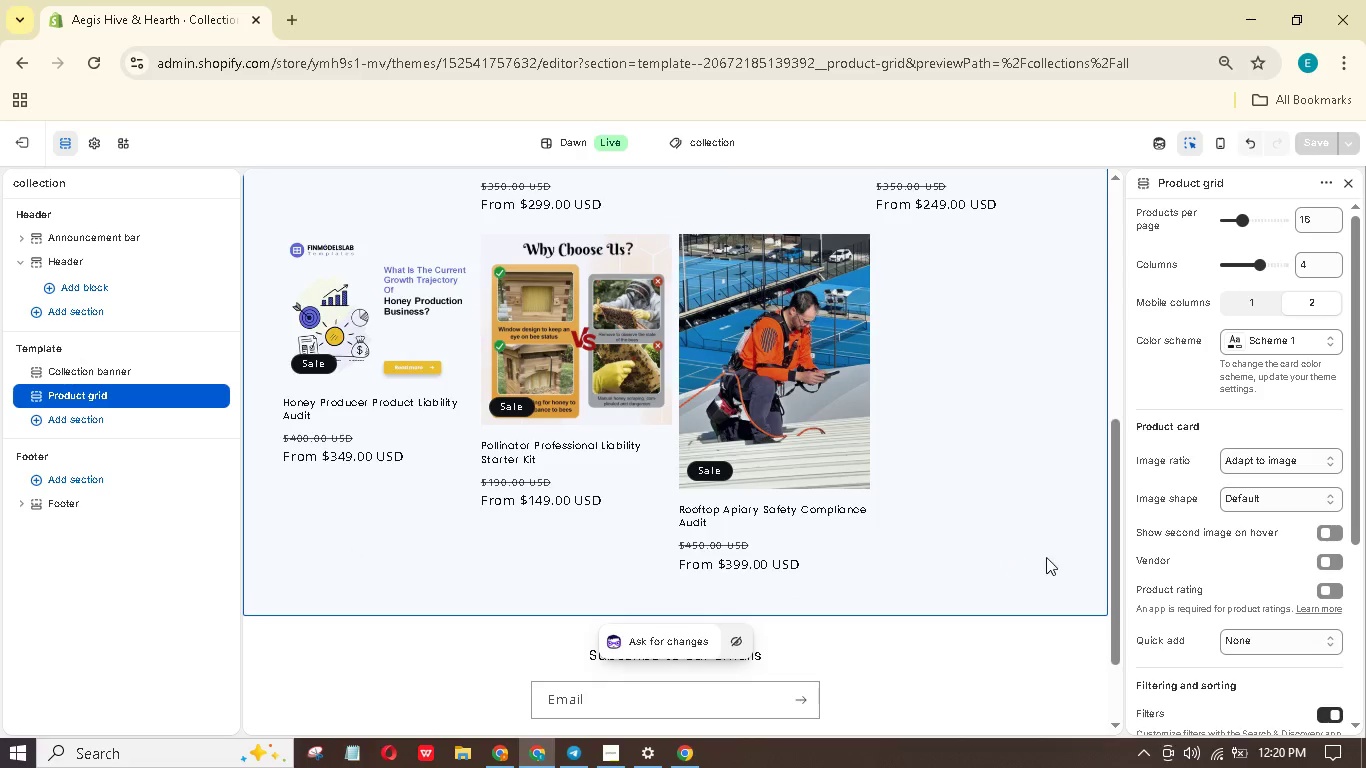 
mouse_move([1275, 499])
 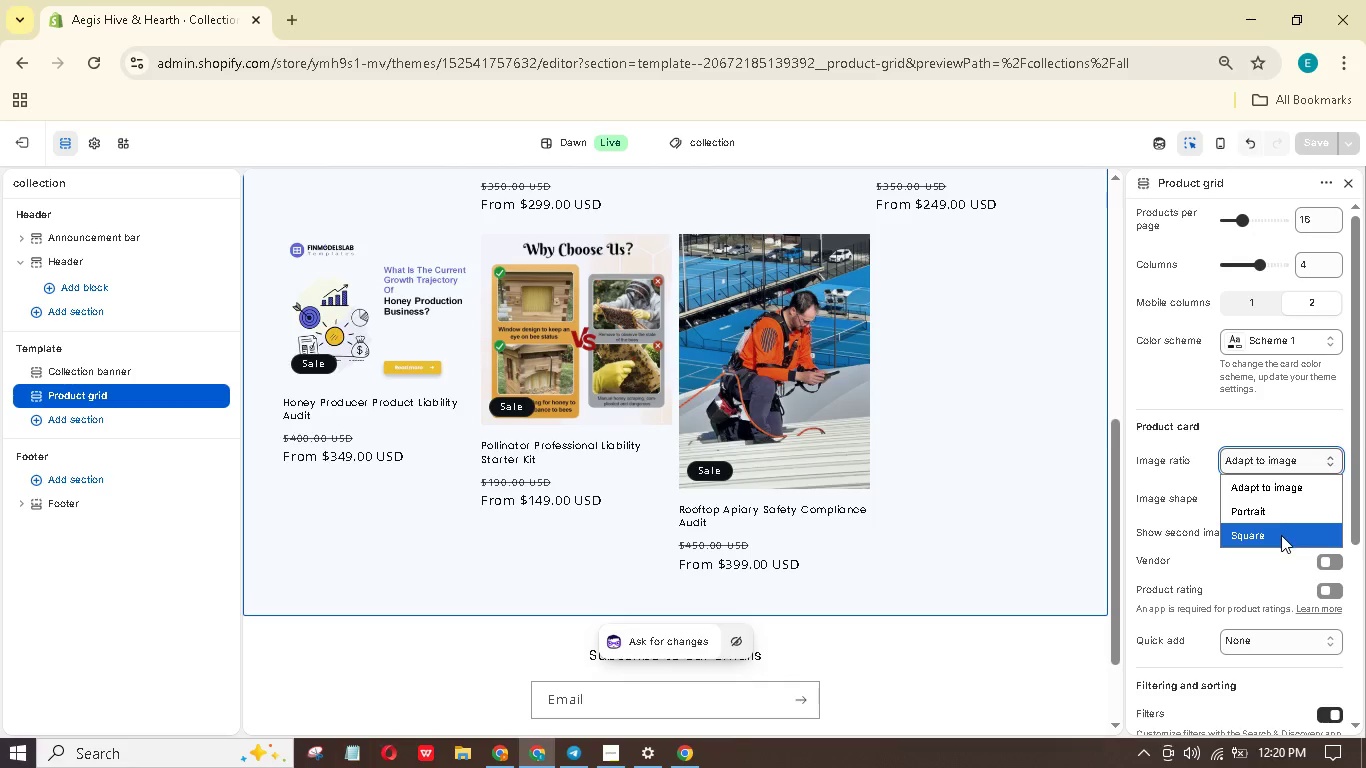 
left_click([1281, 535])
 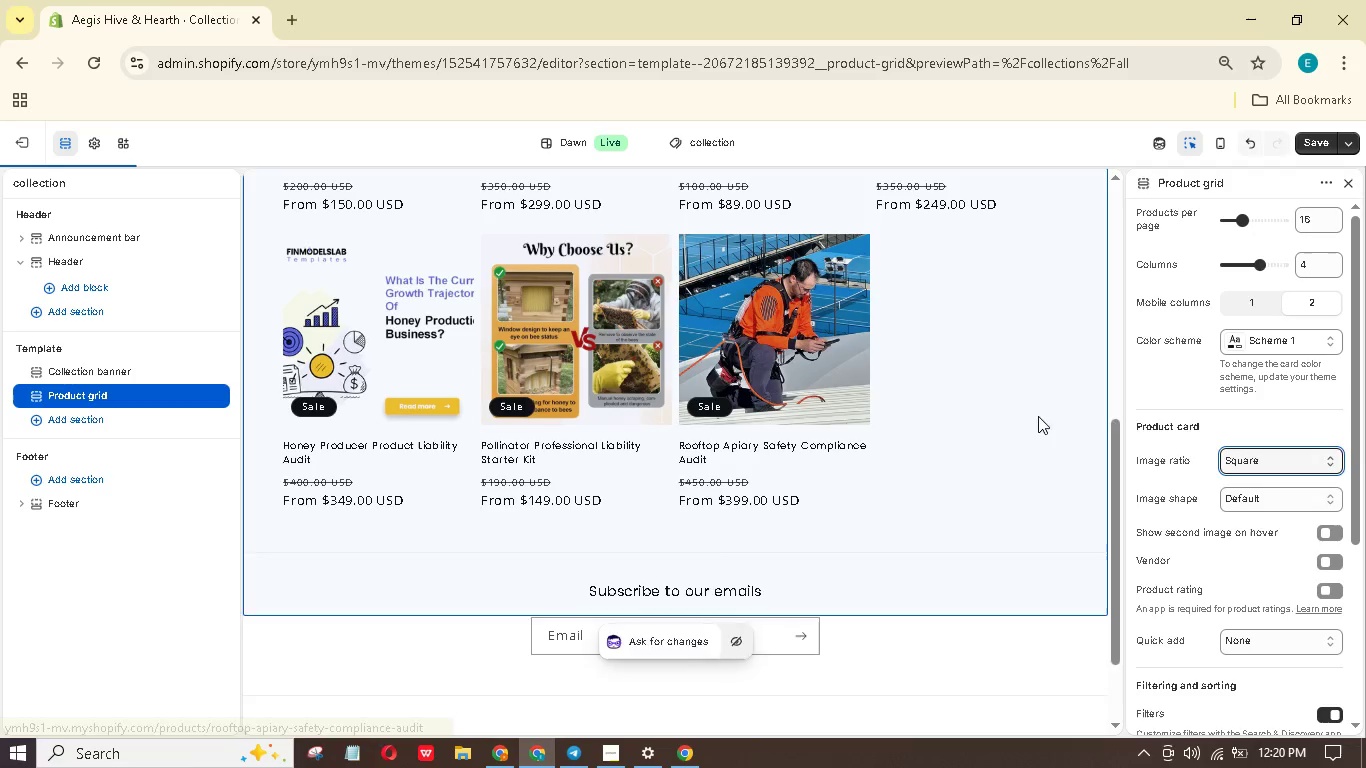 
wait(9.66)
 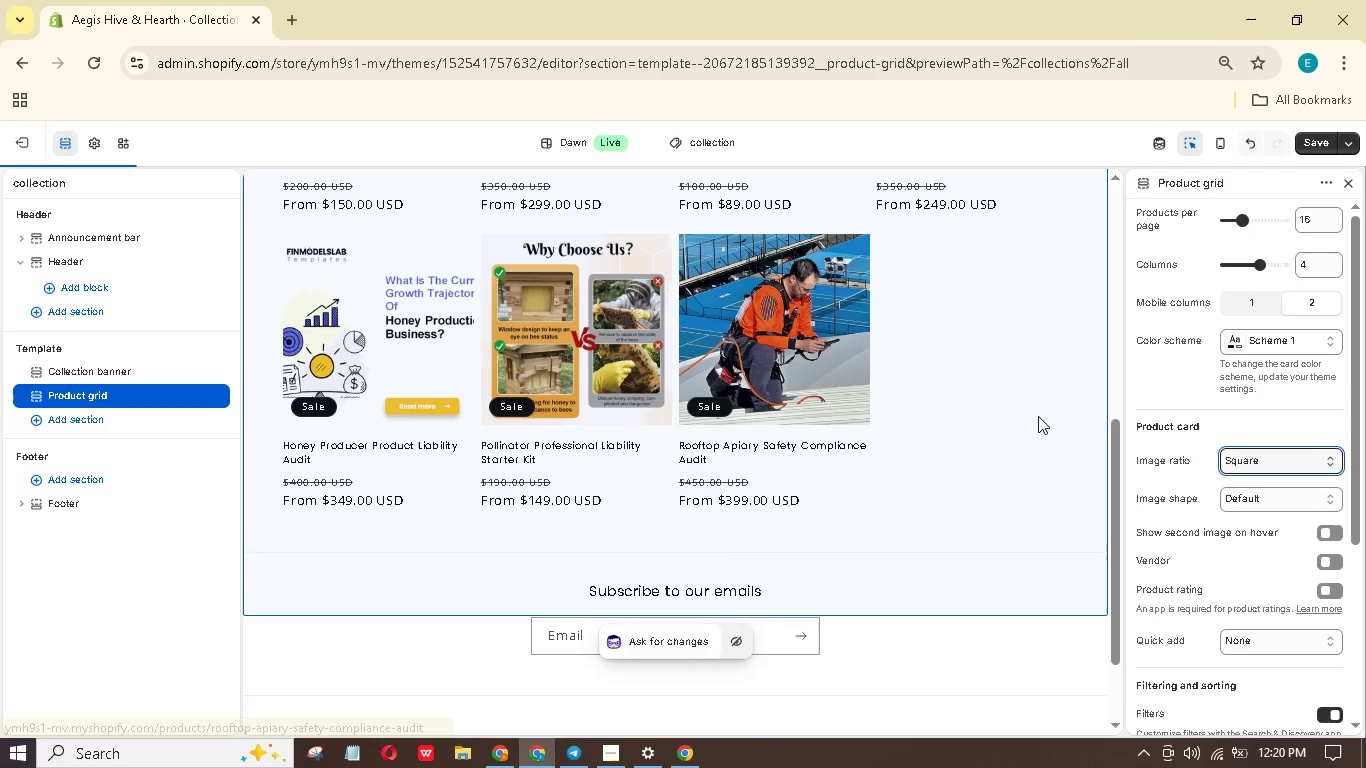 
left_click([1322, 140])
 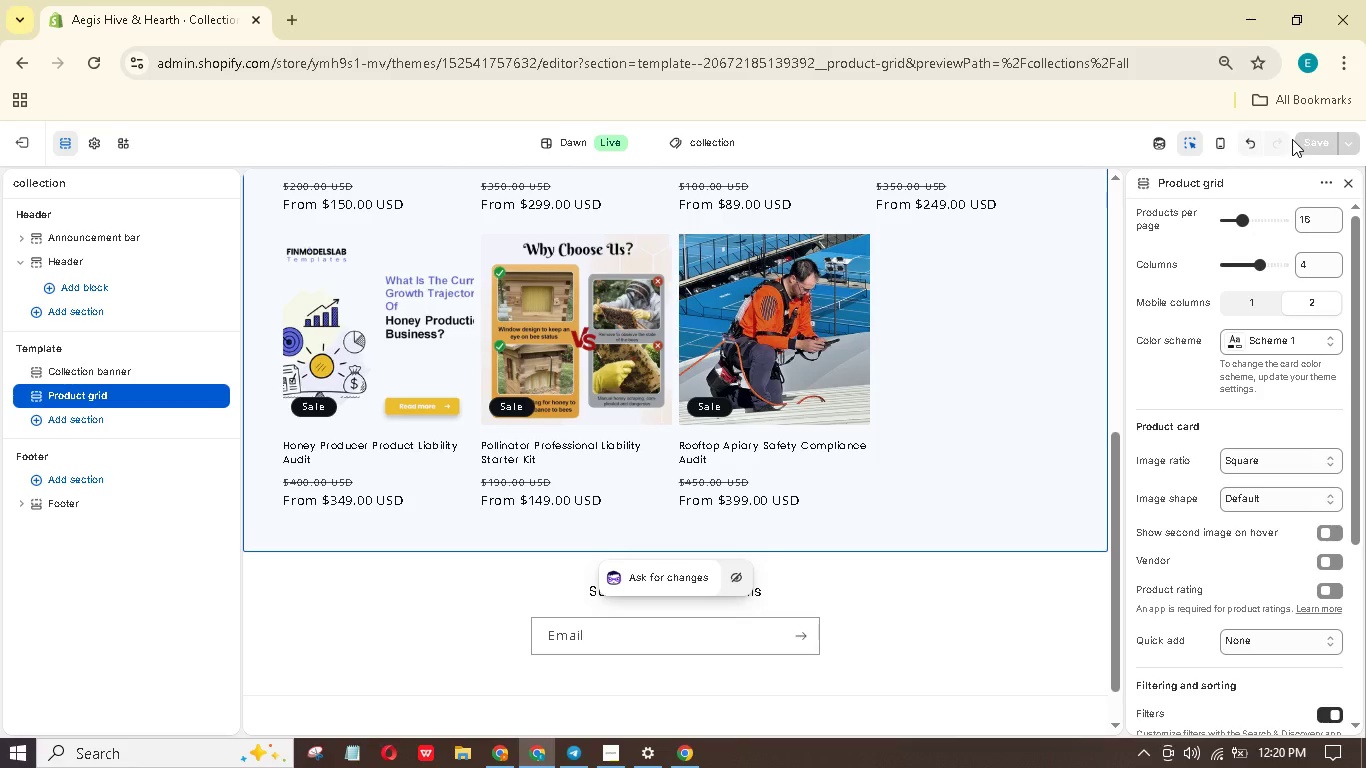 
wait(16.56)
 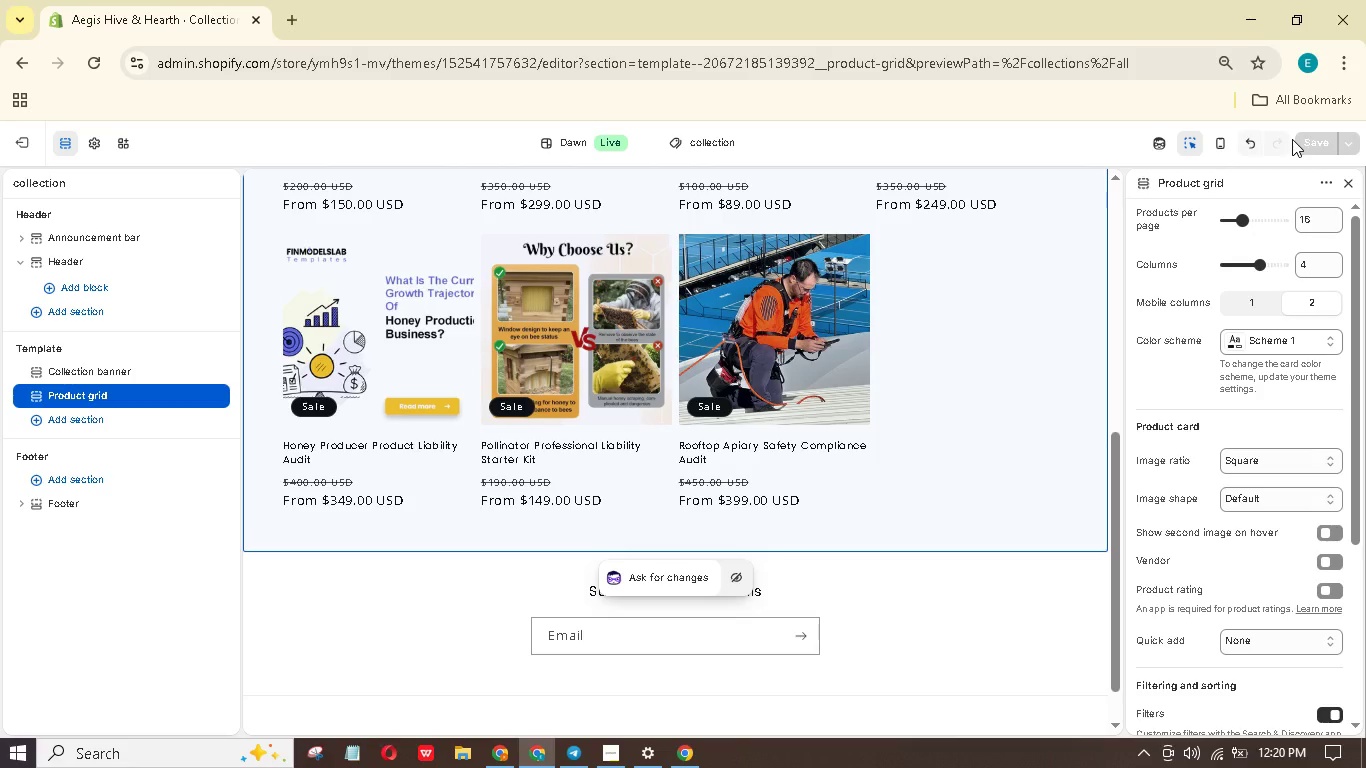 
scroll: coordinate [845, 425], scroll_direction: up, amount: 7.0
 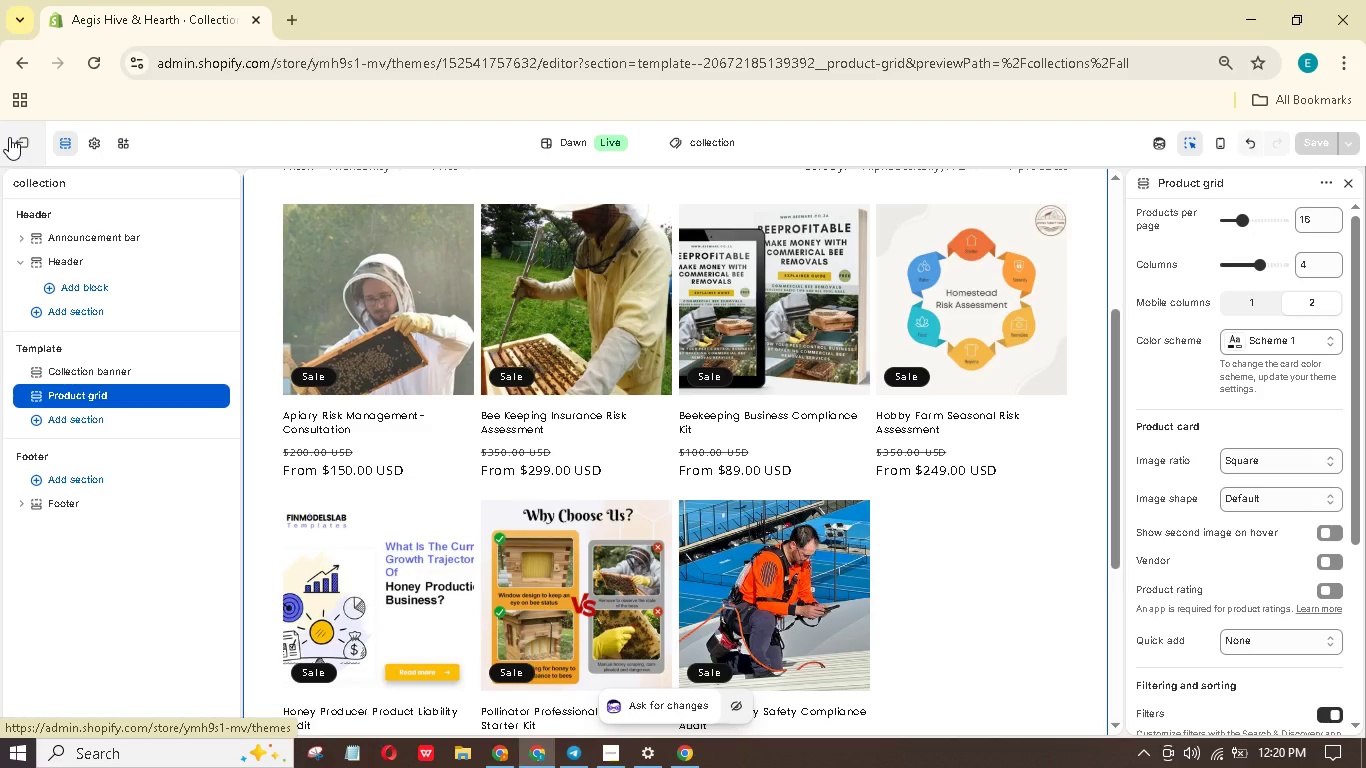 
wait(9.41)
 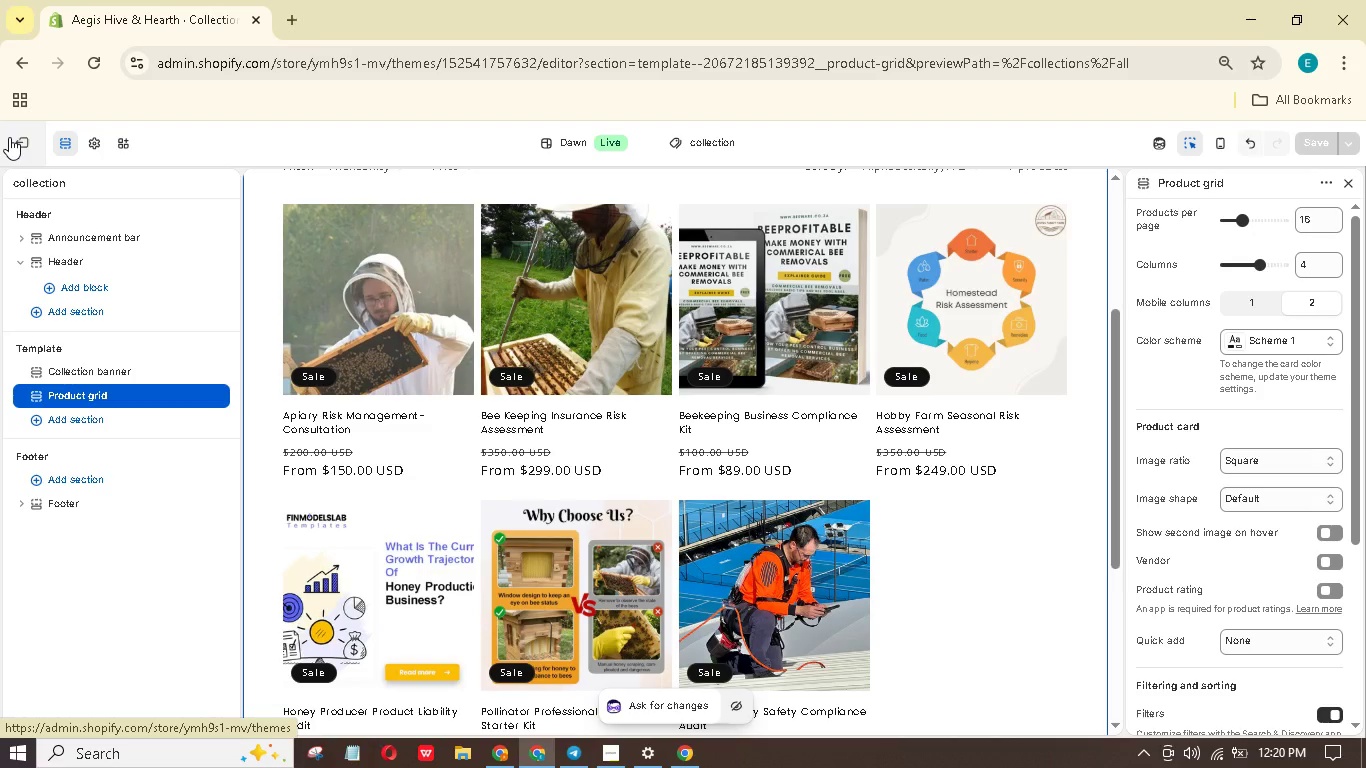 
left_click([9, 137])
 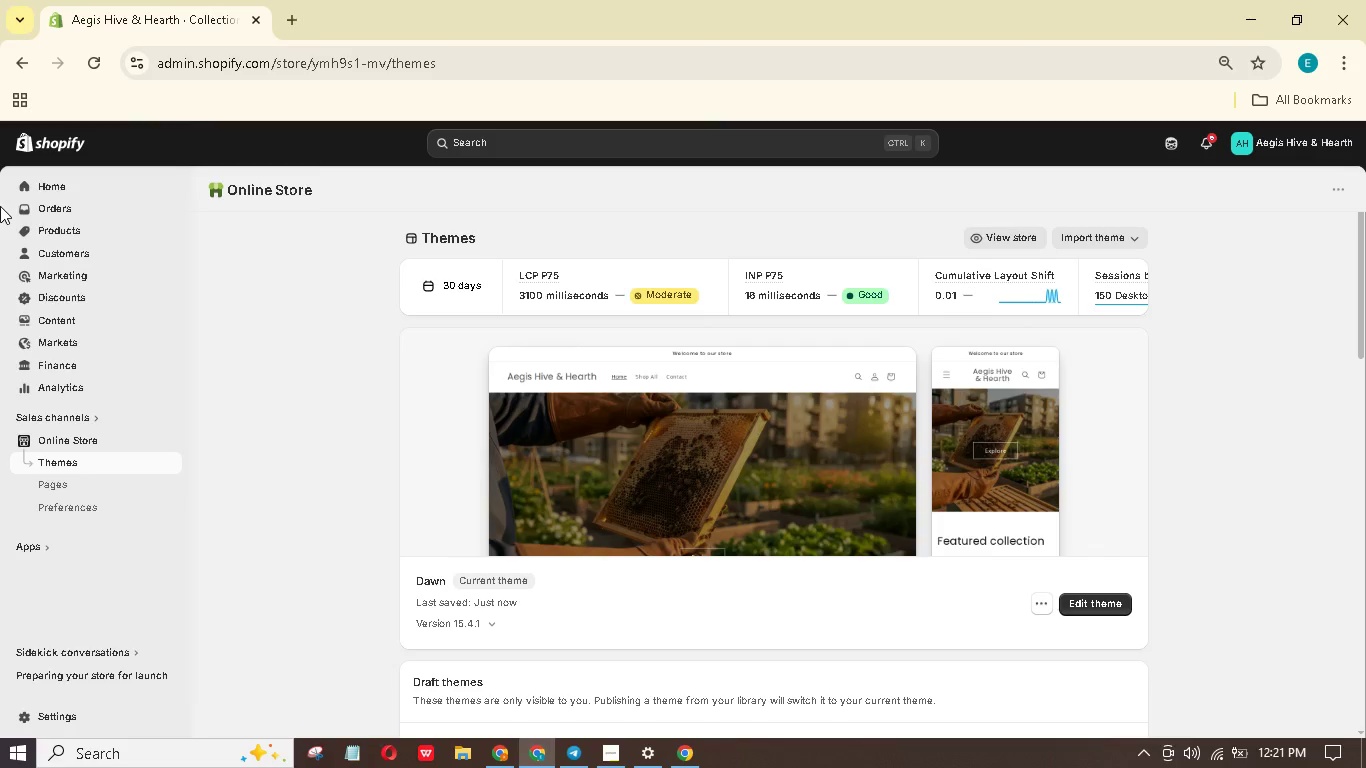 
wait(58.81)
 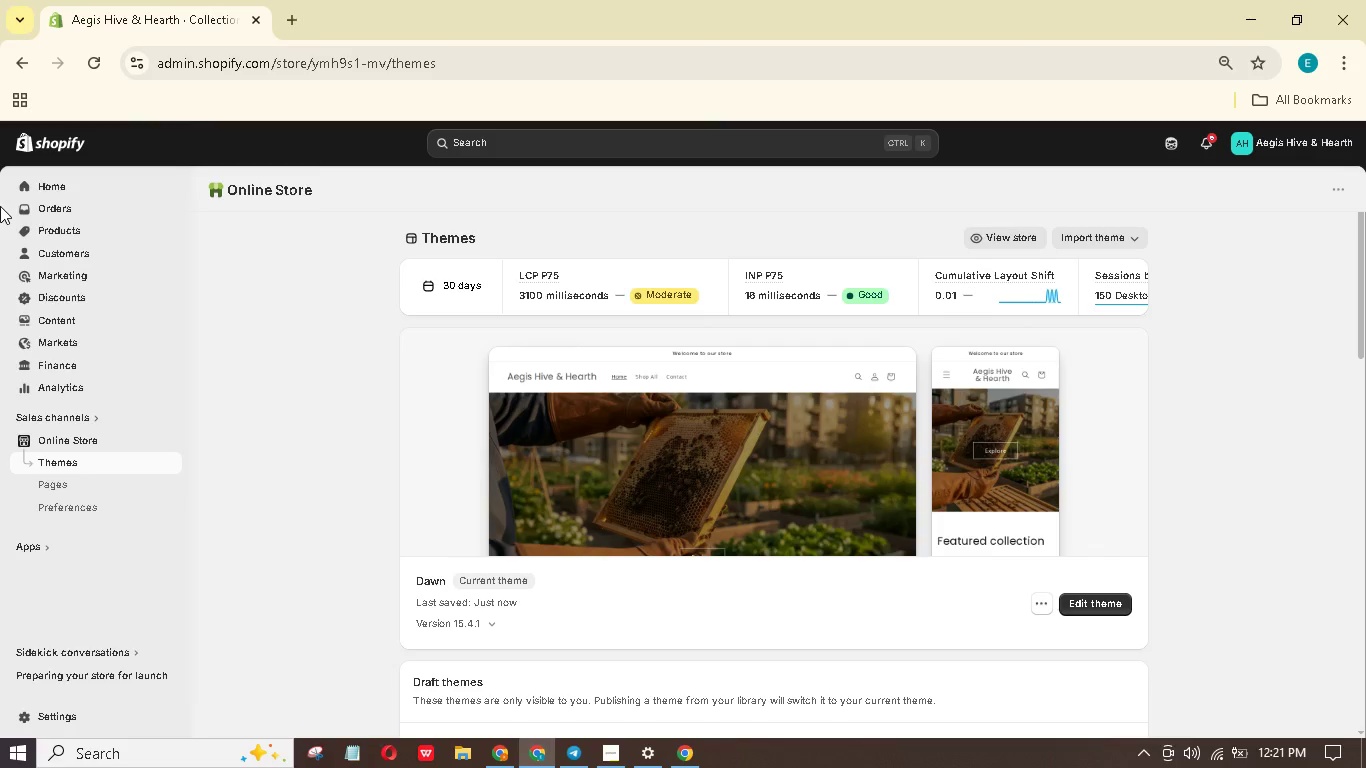 
scroll: coordinate [480, 453], scroll_direction: down, amount: 2.0
 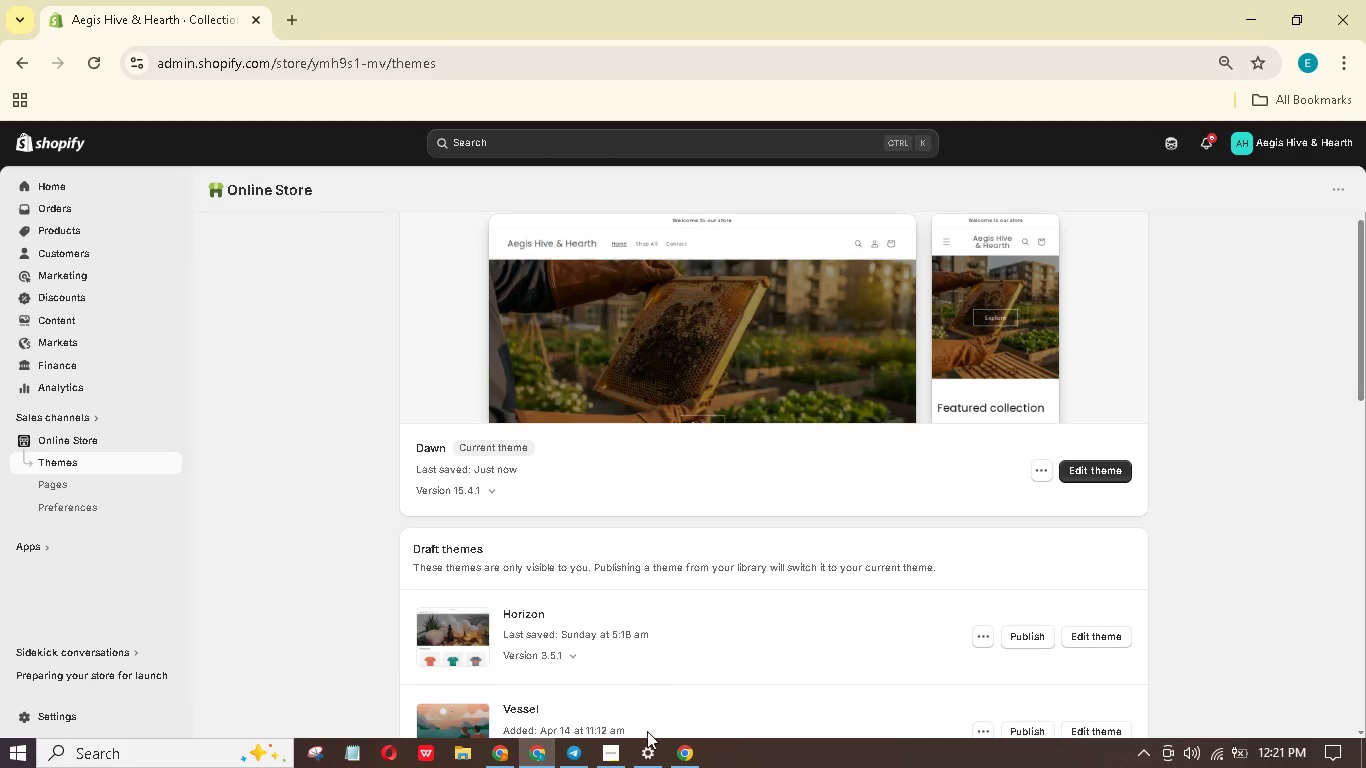 
left_click([622, 747])